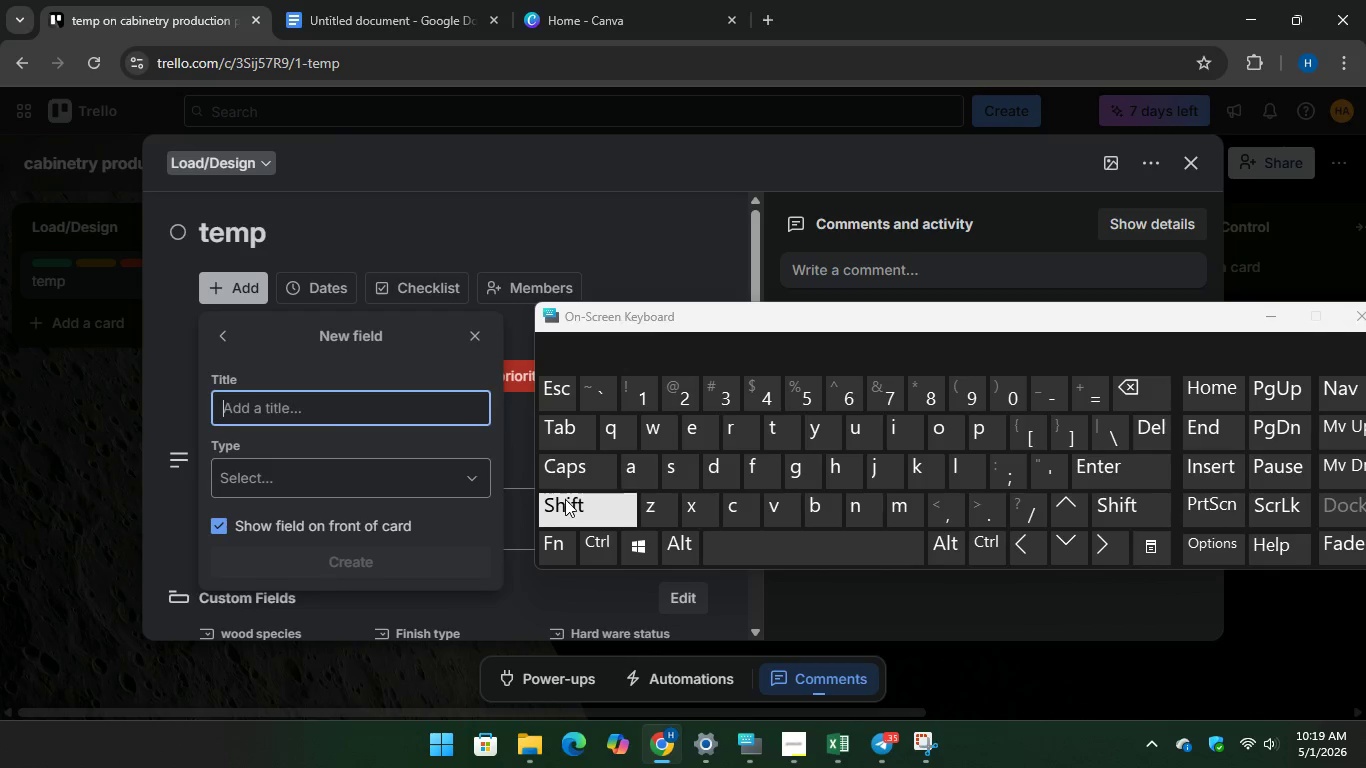 
type(Project)
 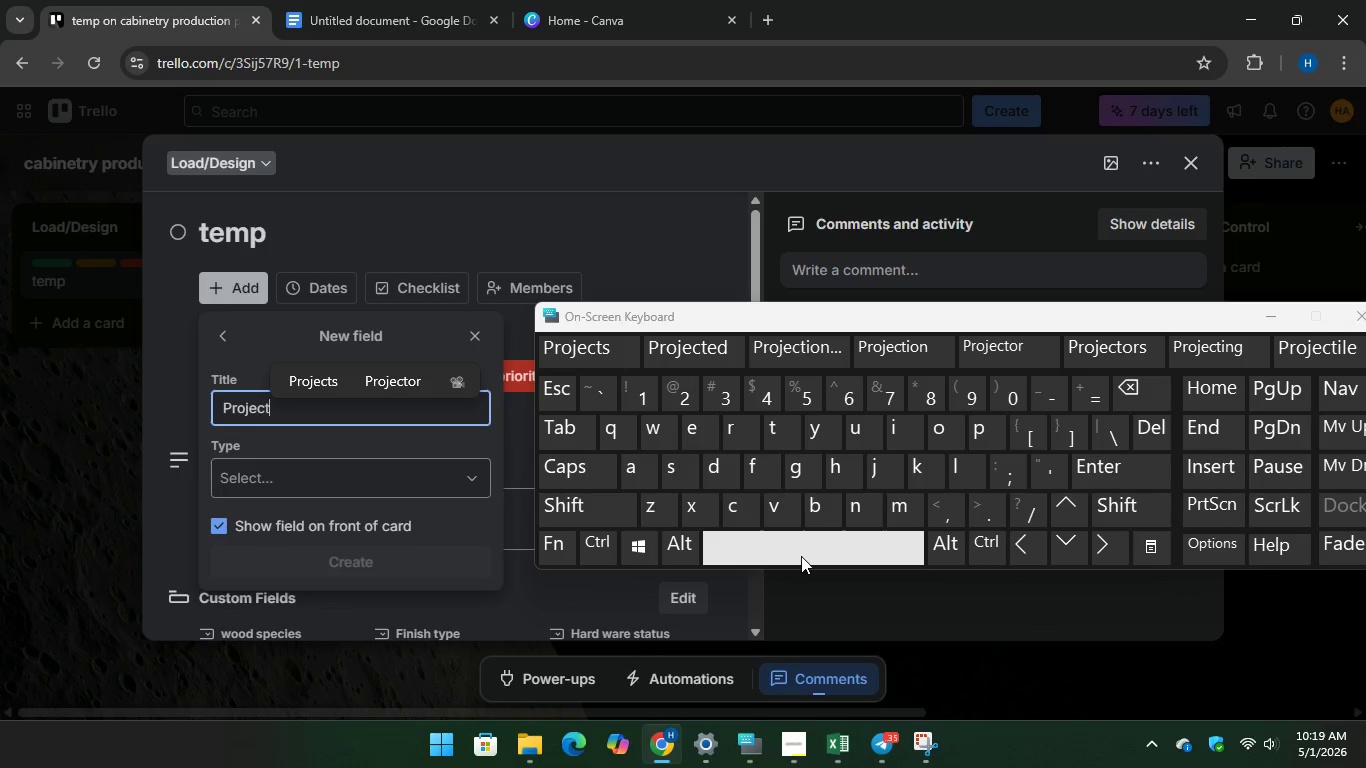 
key(Space)
 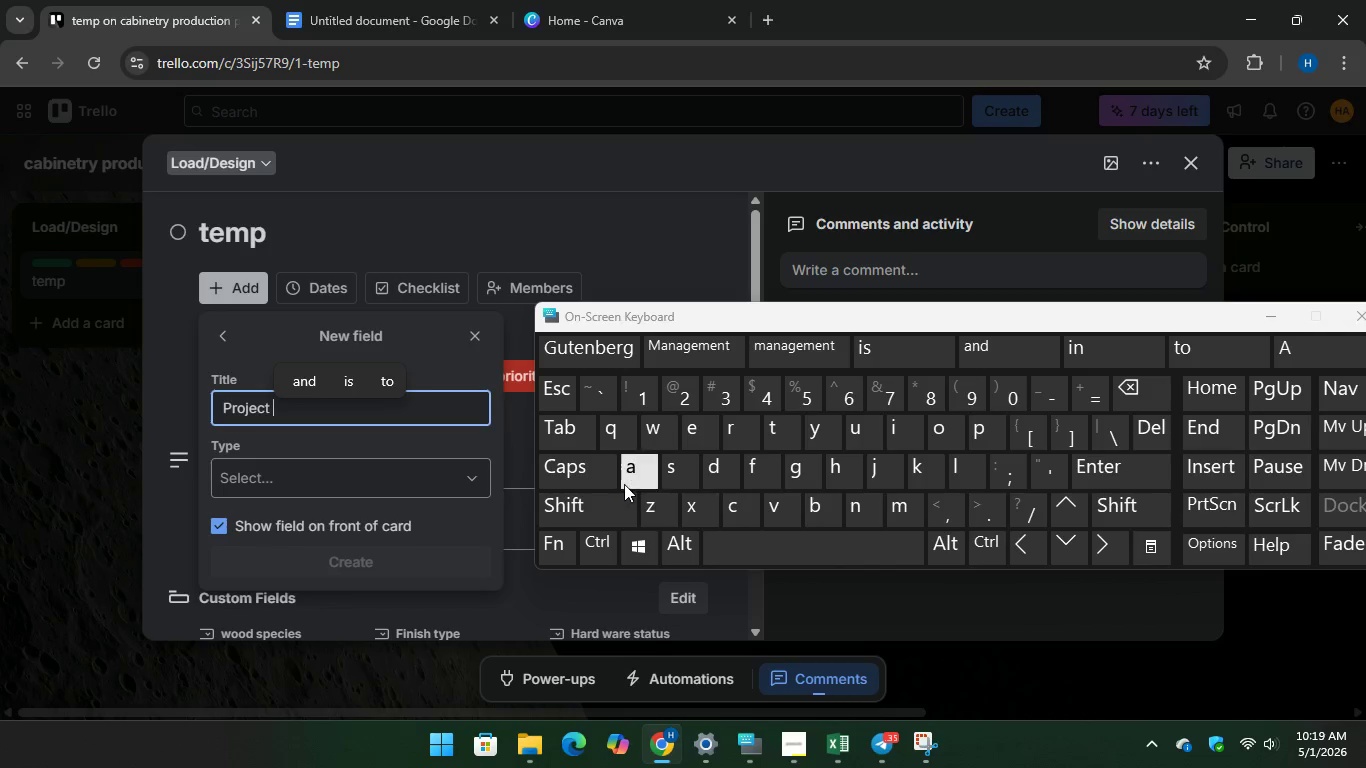 
type(Value)
 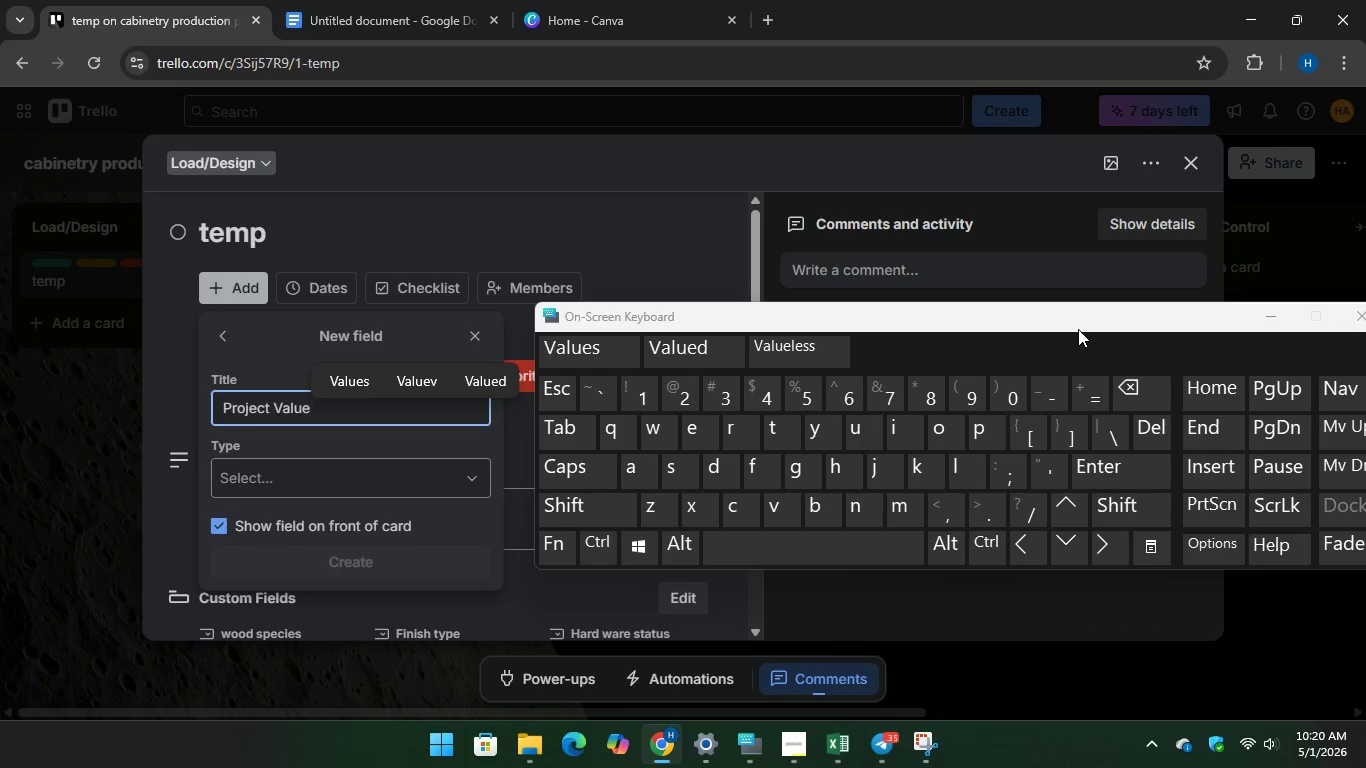 
wait(20.31)
 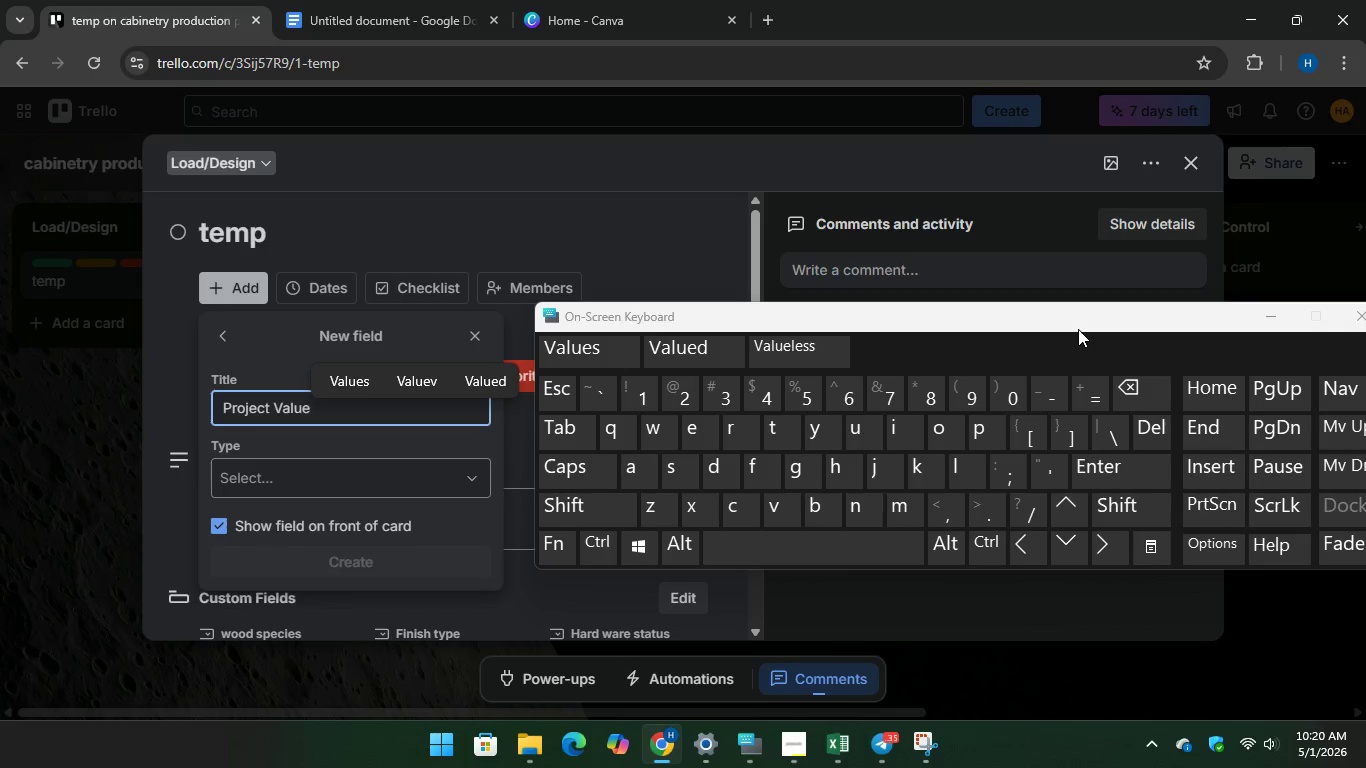 
left_click([259, 467])
 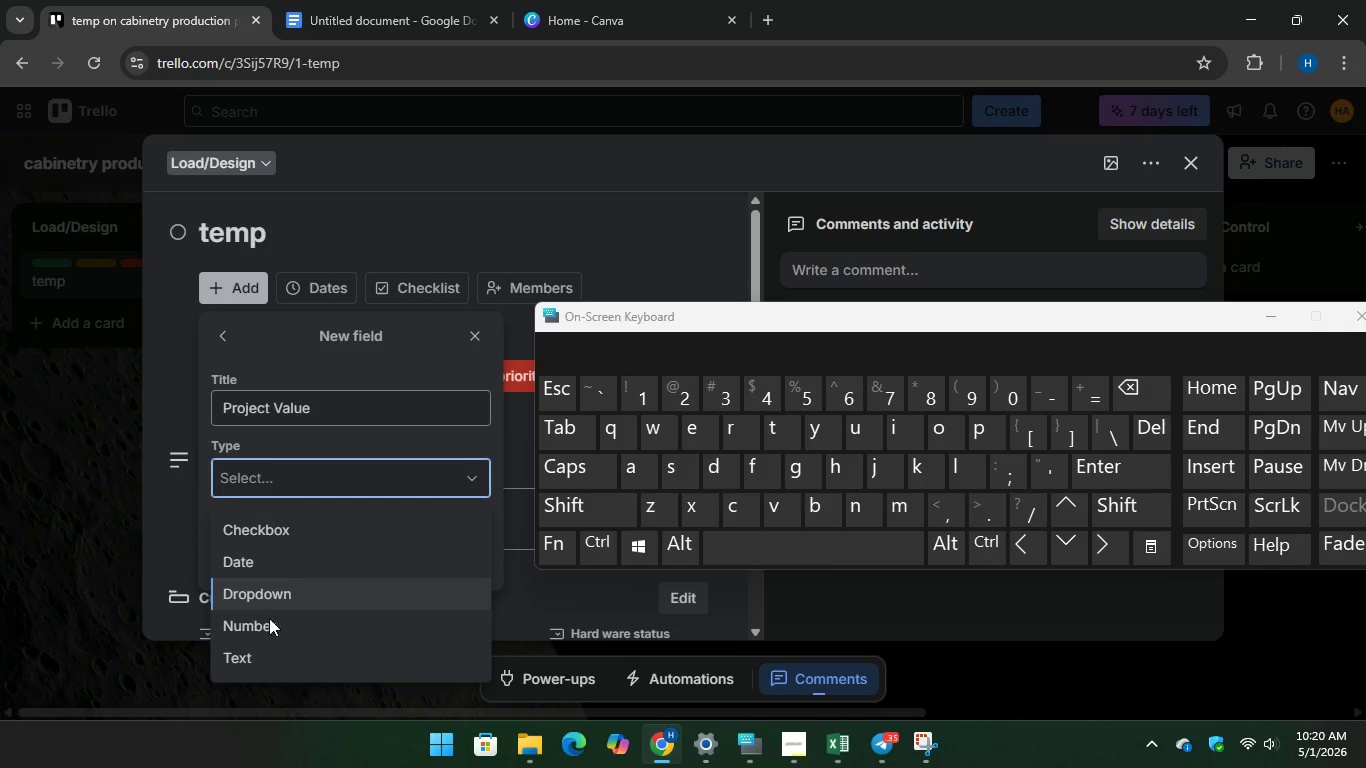 
left_click([267, 638])
 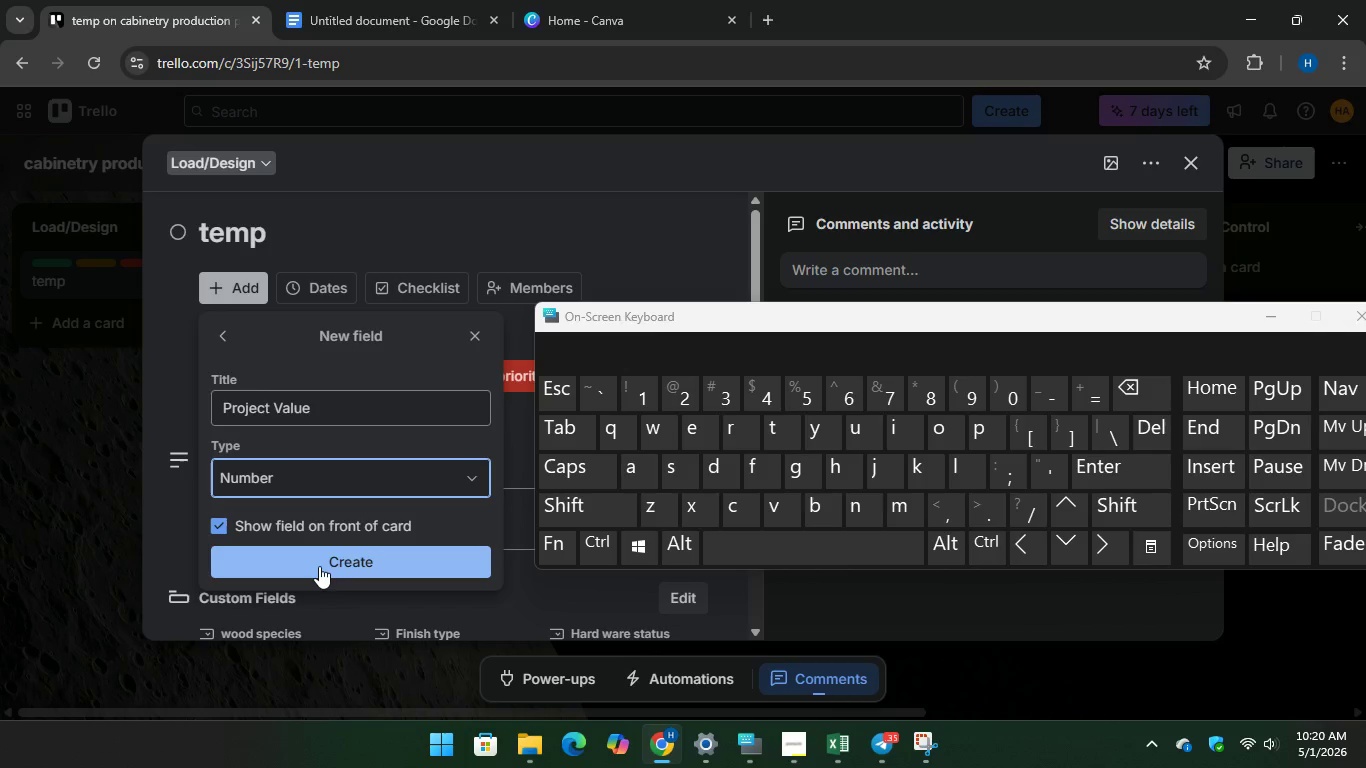 
left_click([319, 566])
 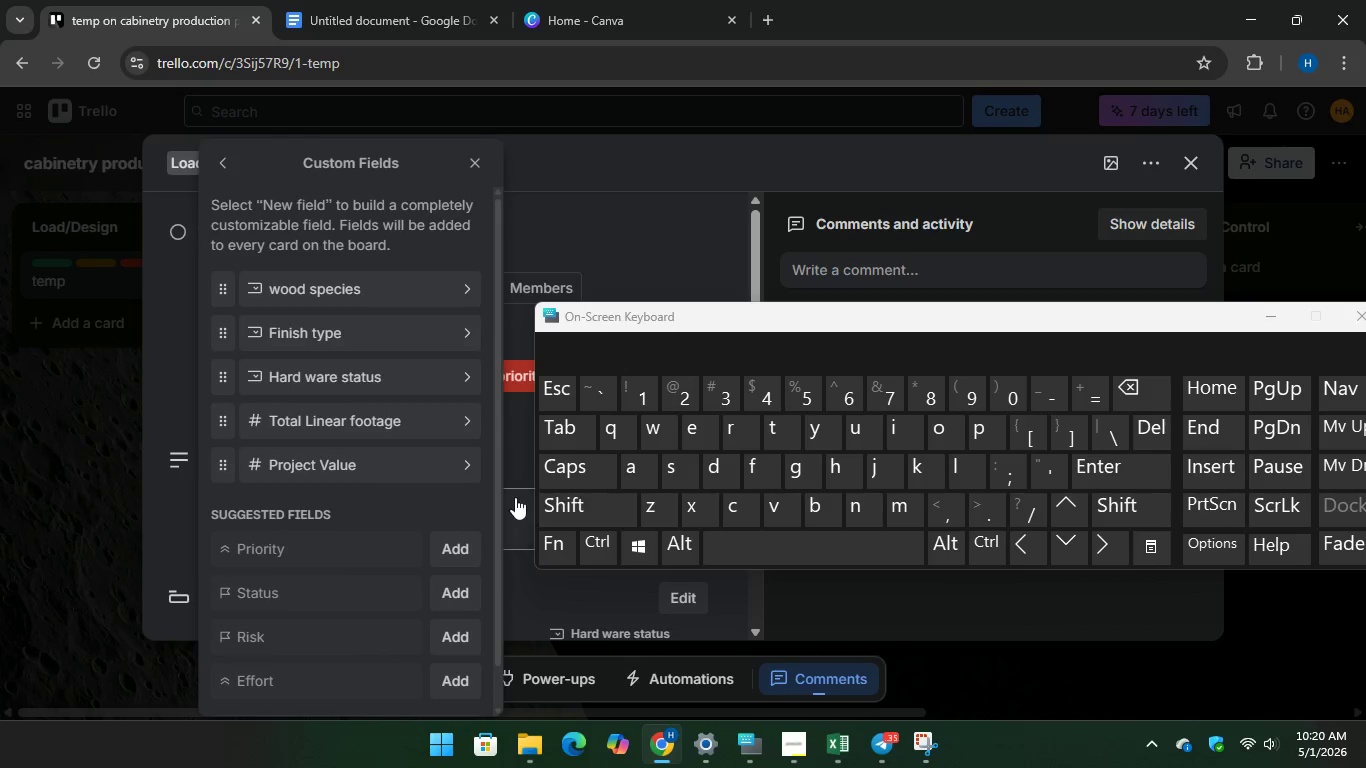 
scroll: coordinate [300, 552], scroll_direction: down, amount: 2.0
 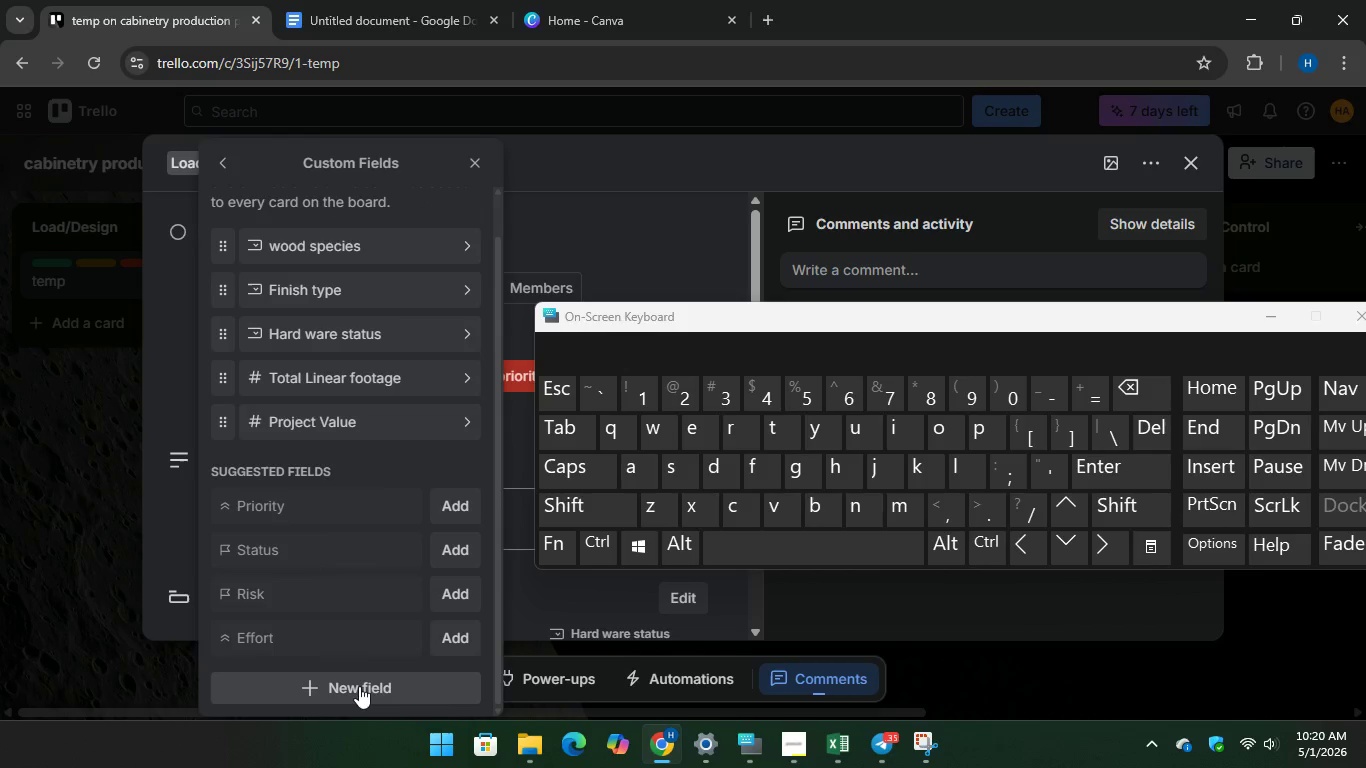 
left_click([359, 686])
 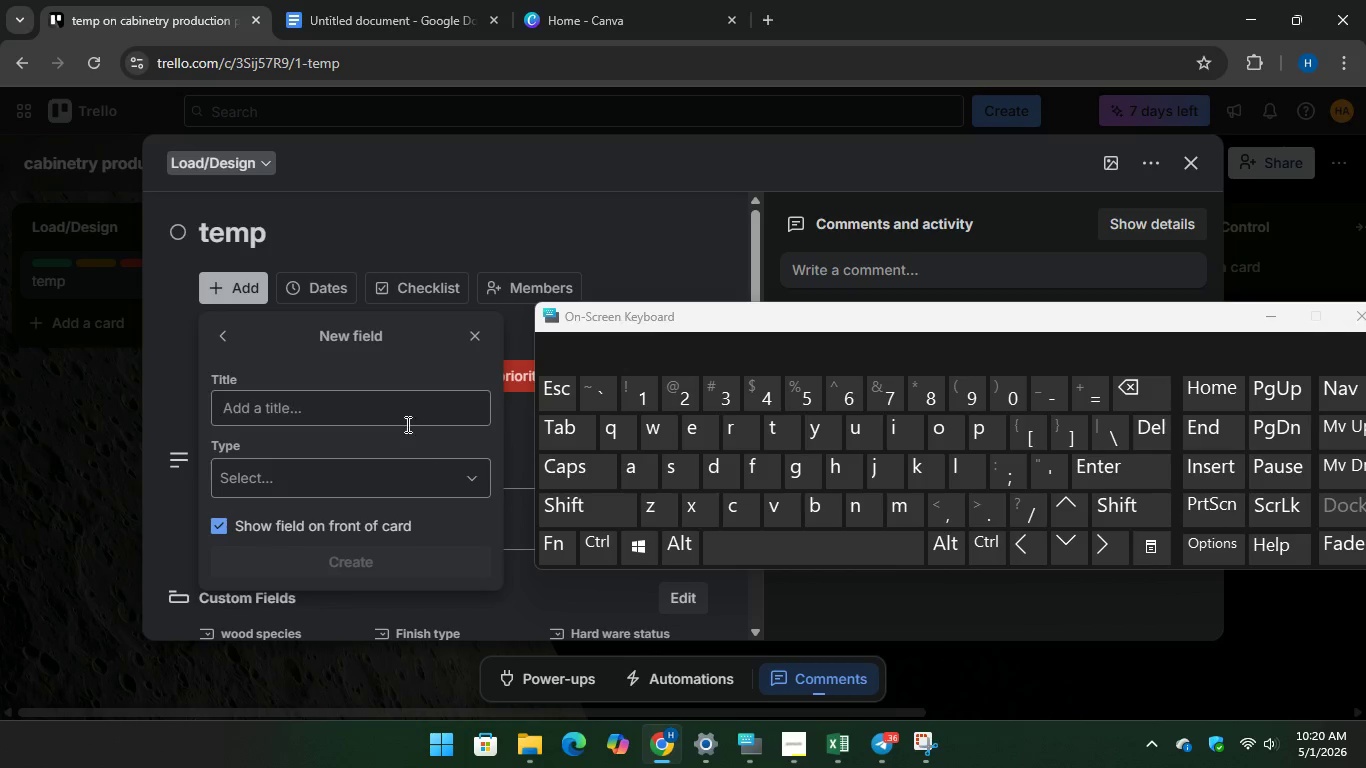 
left_click([402, 412])
 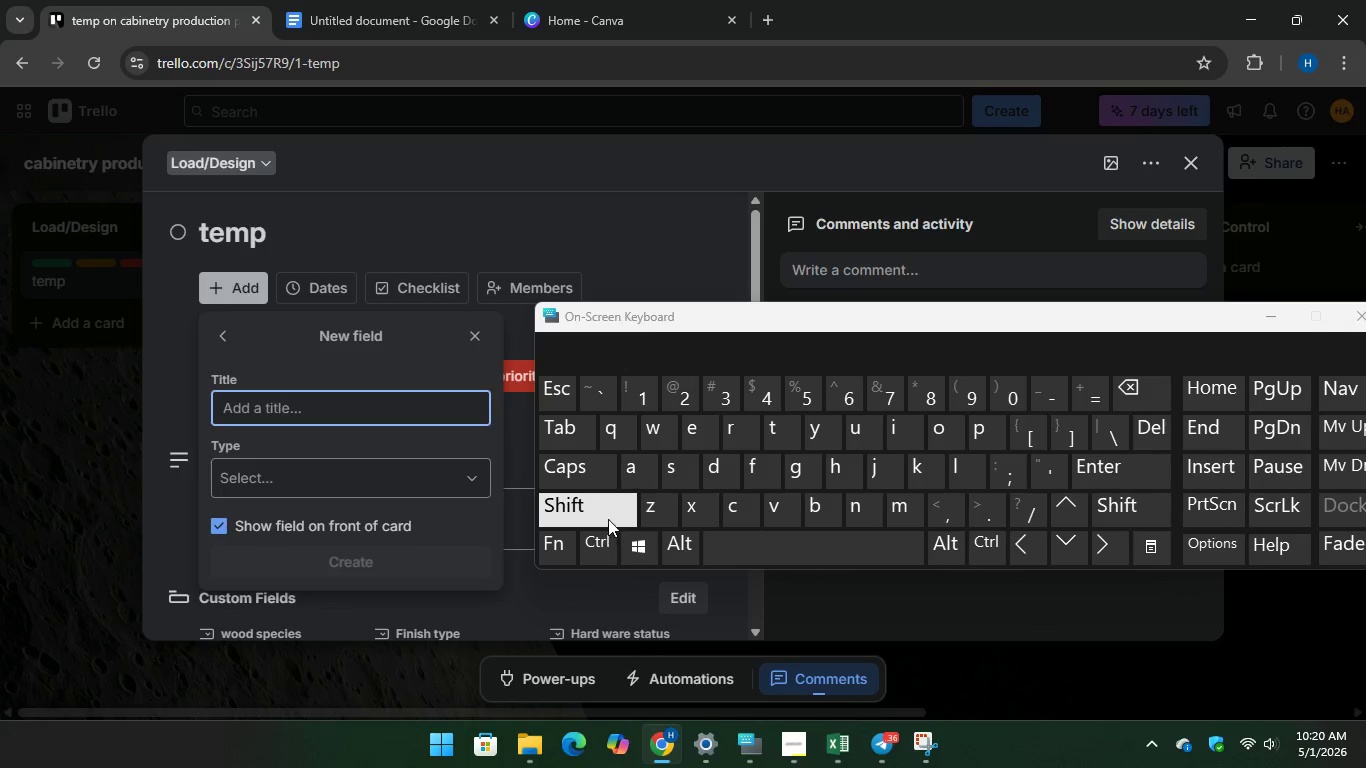 
type(Targ)
 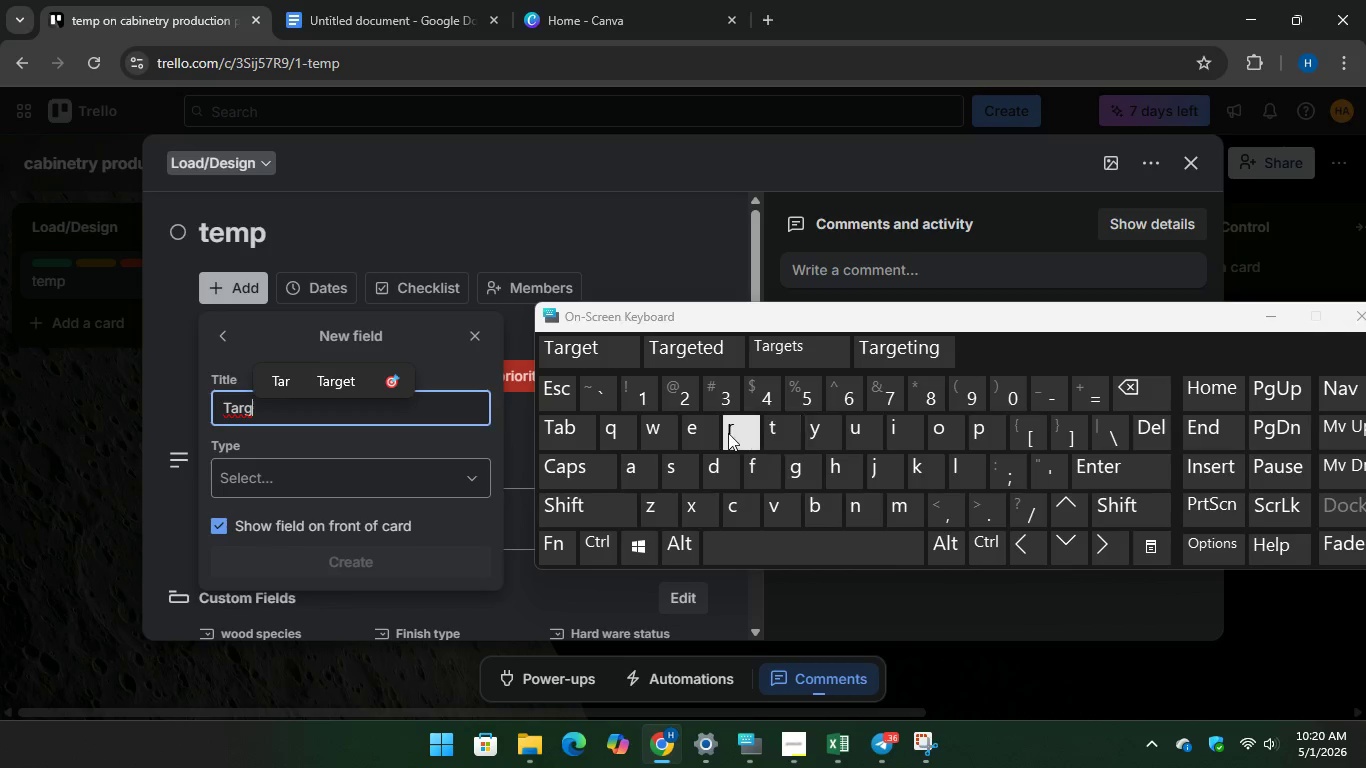 
type(et )
 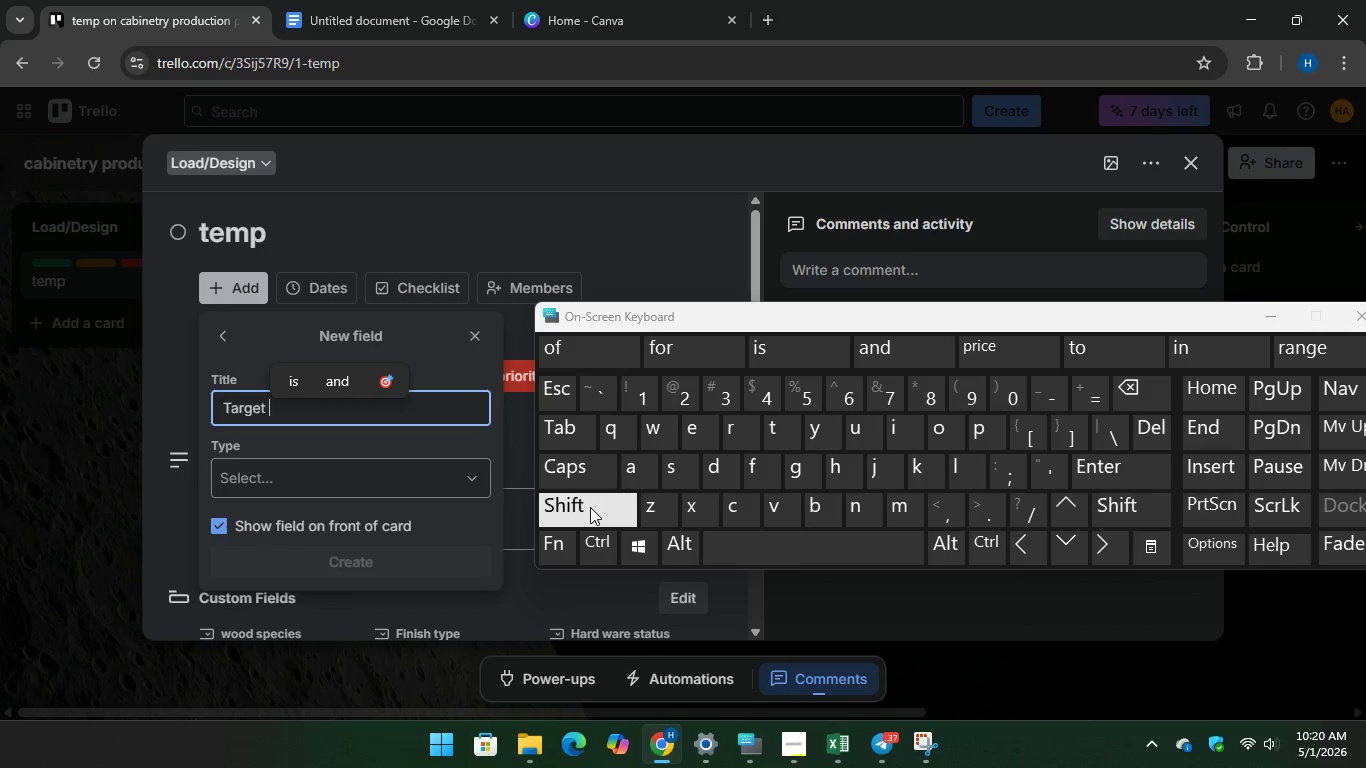 
wait(10.66)
 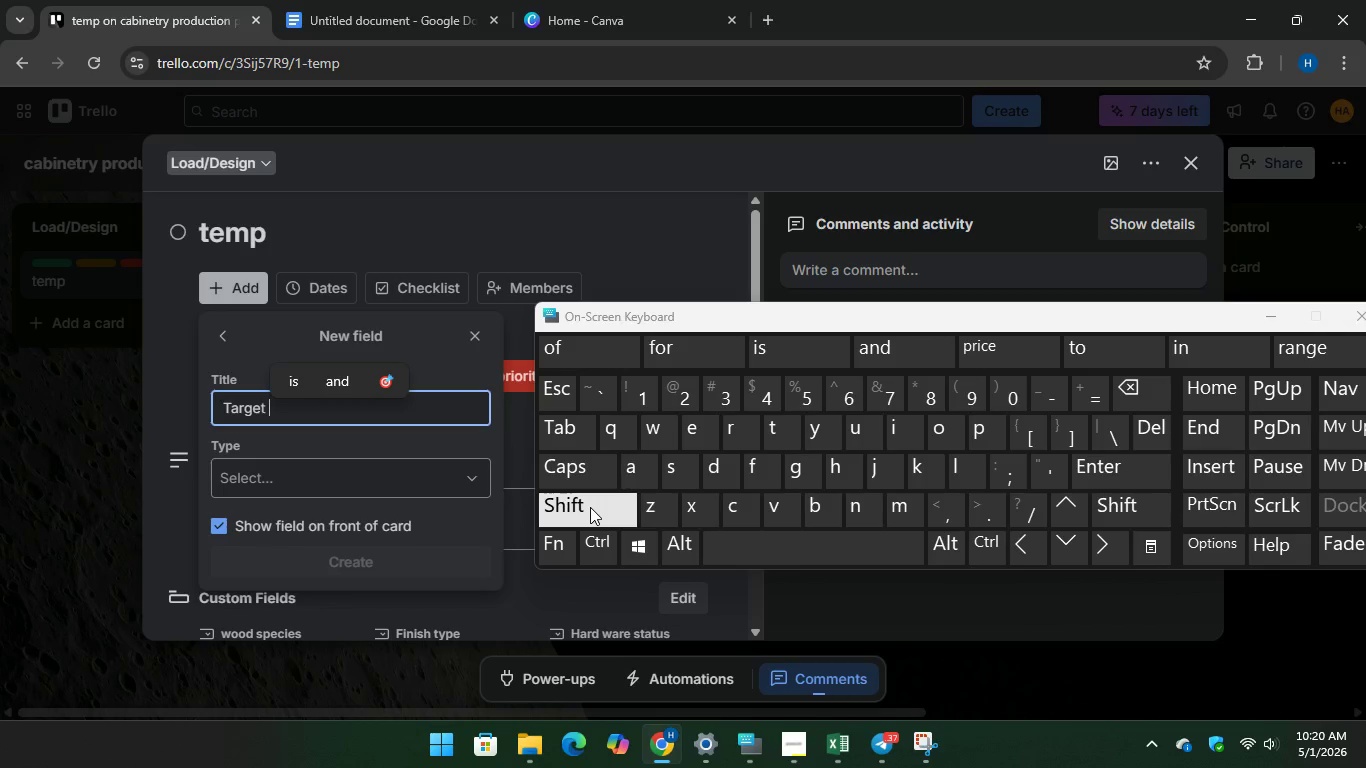 
type(Instalation)
 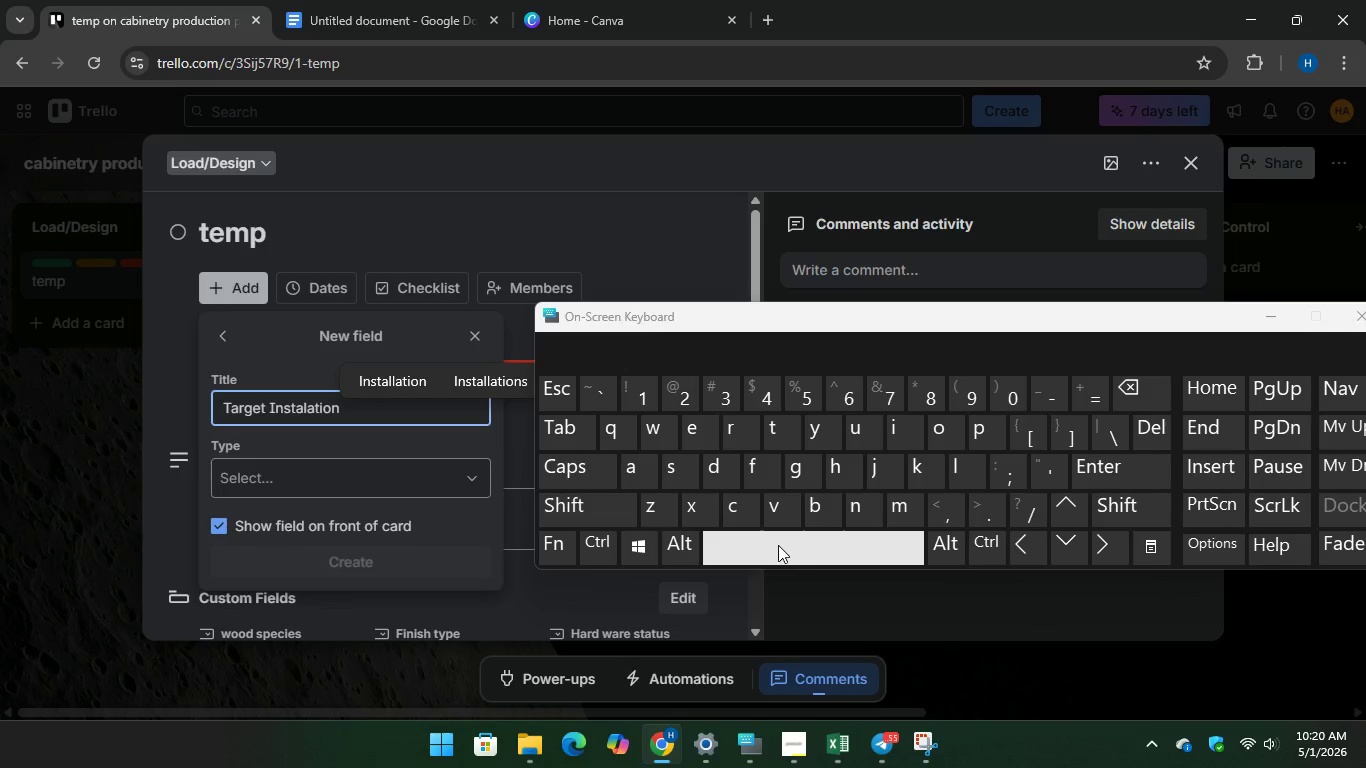 
key(Space)
 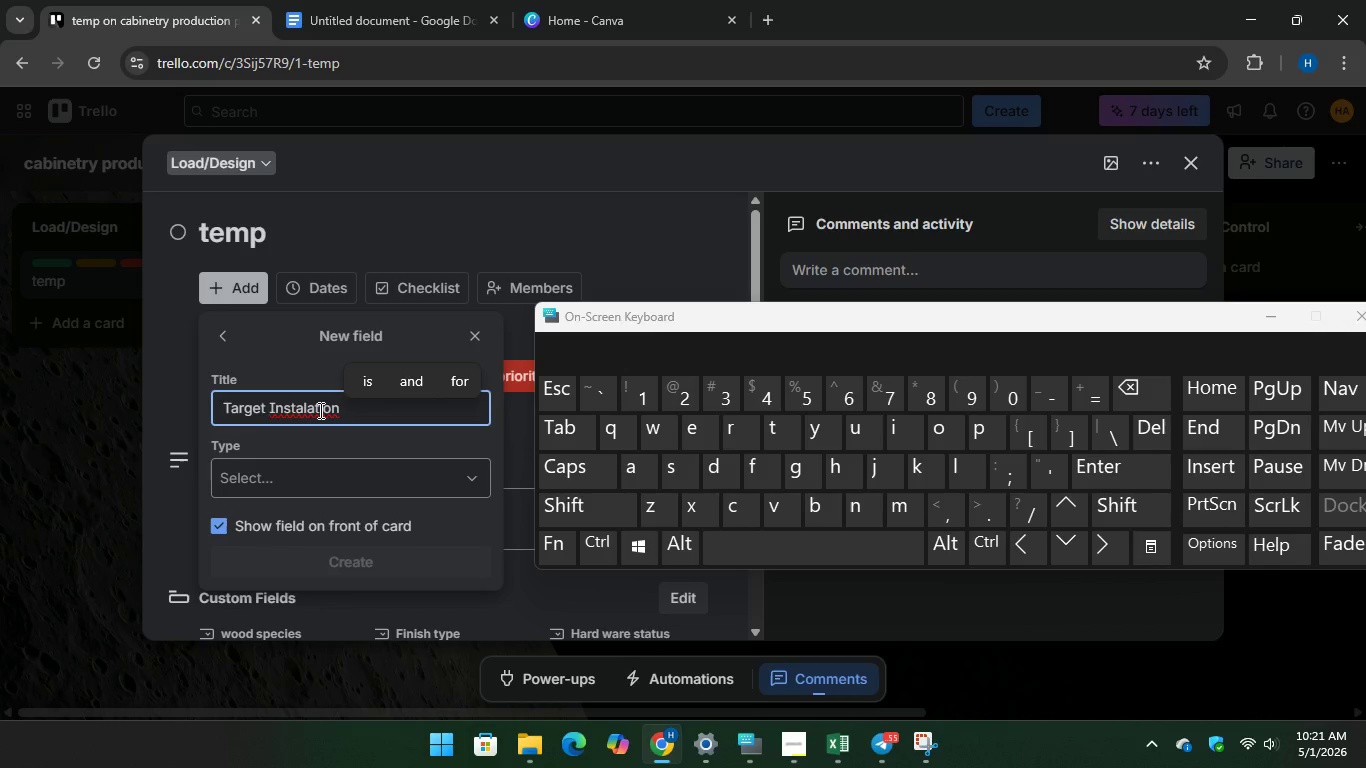 
wait(5.12)
 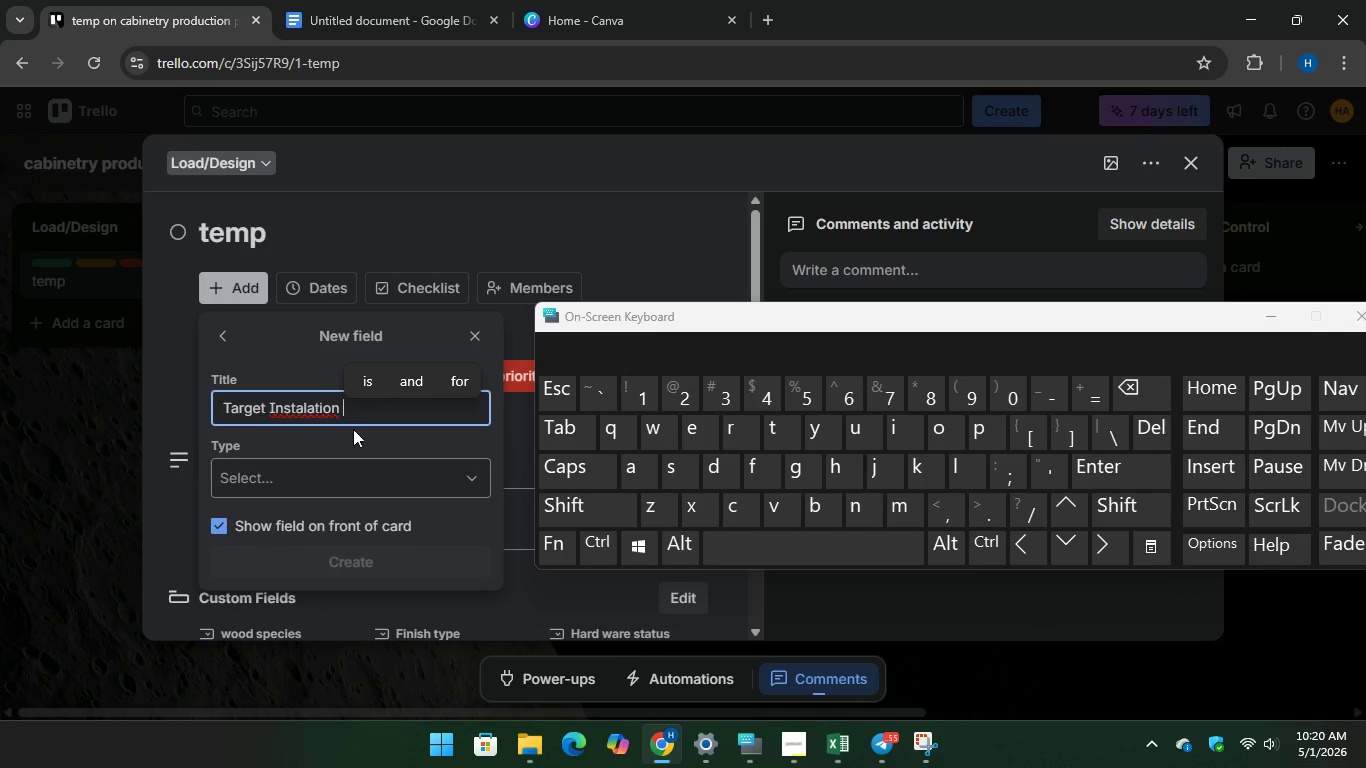 
double_click([319, 410])
 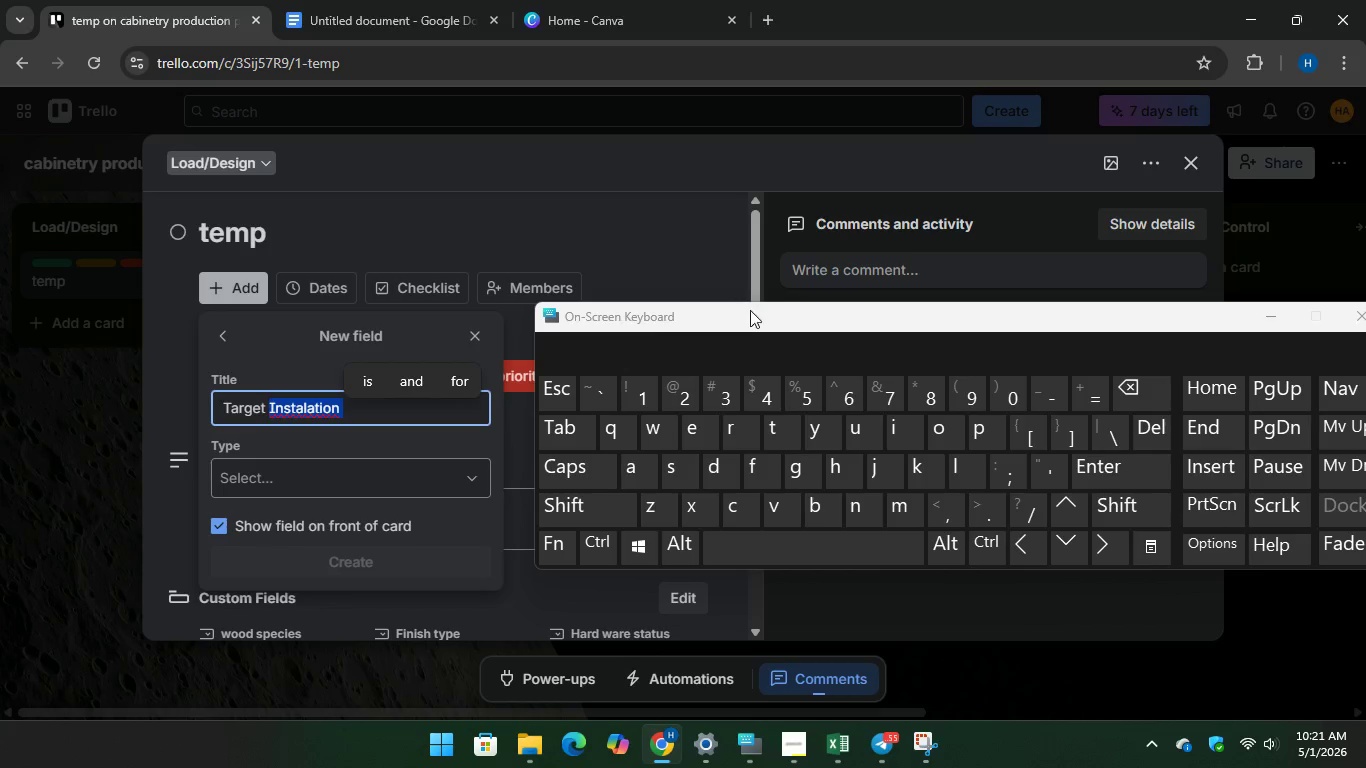 
type(INs)
 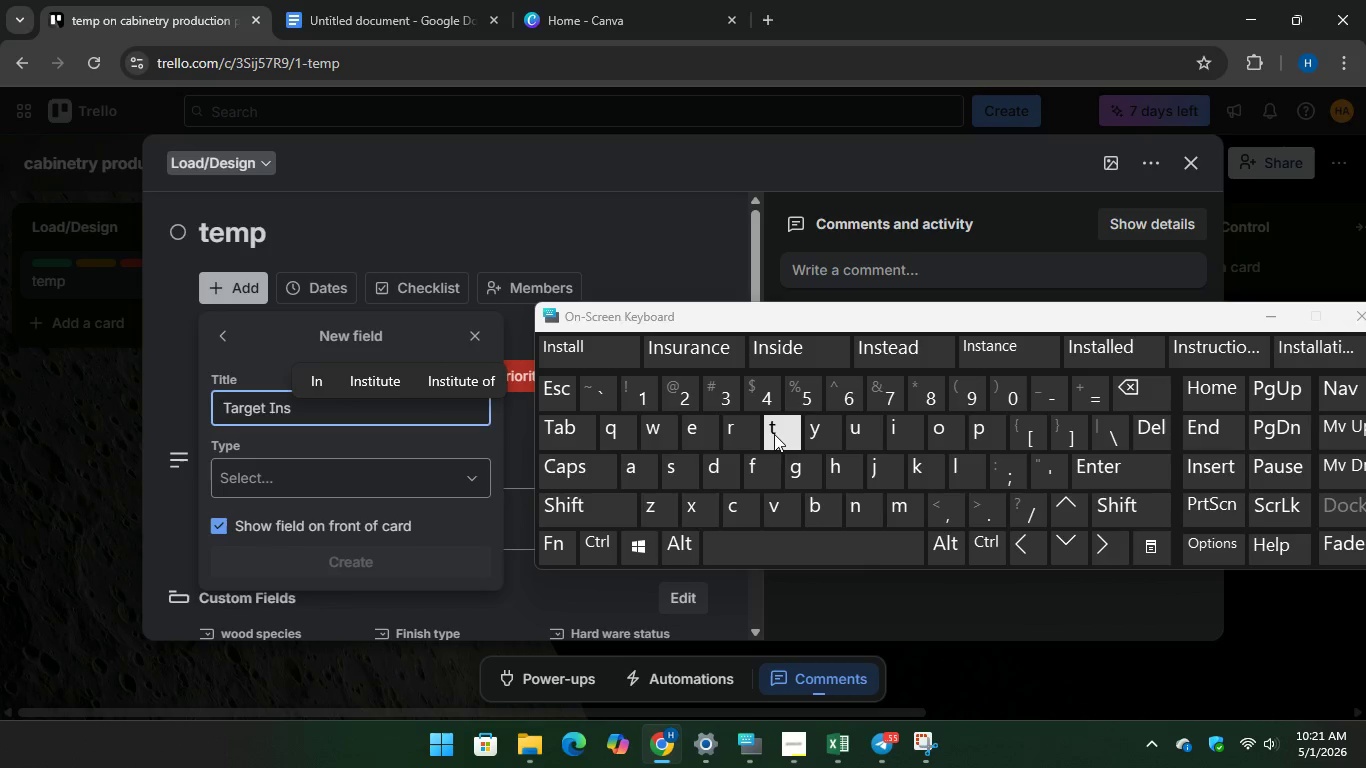 
type(ta)
 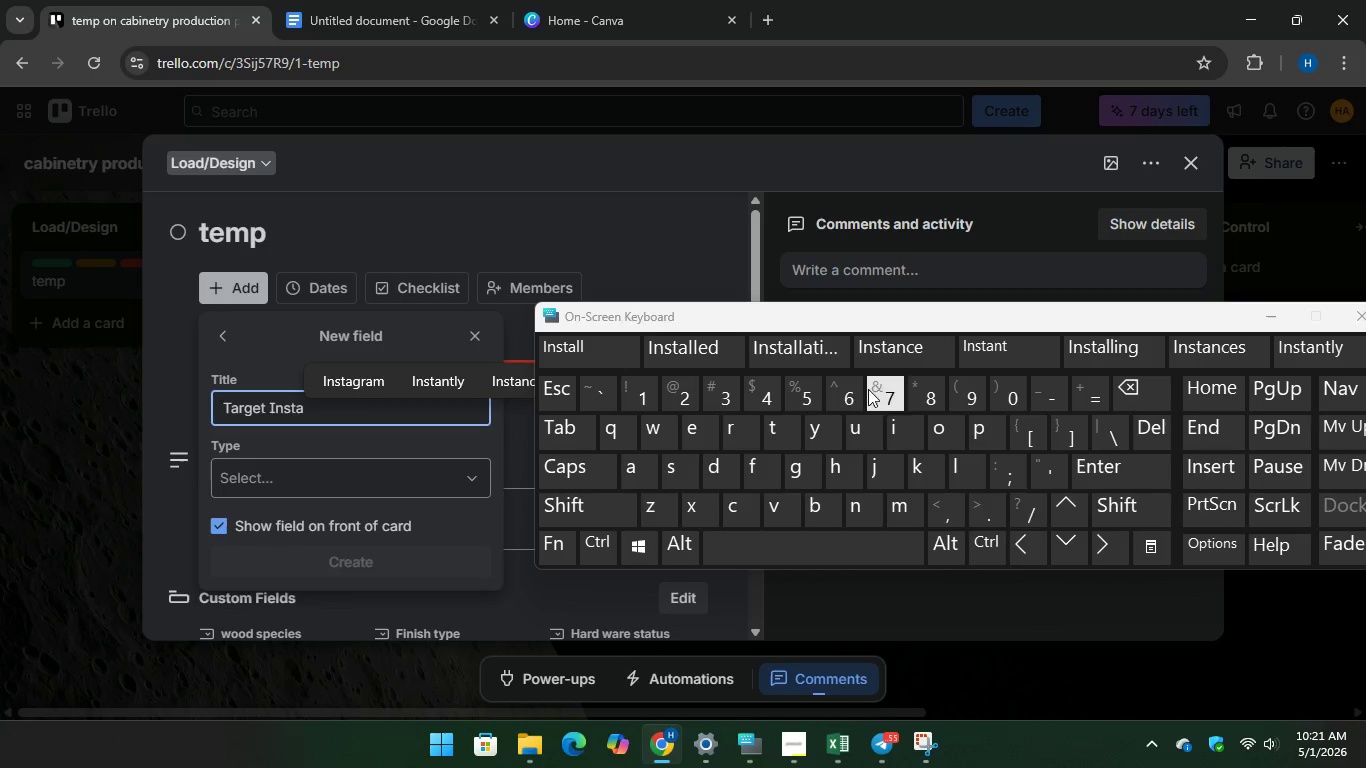 
key(Unknown)
 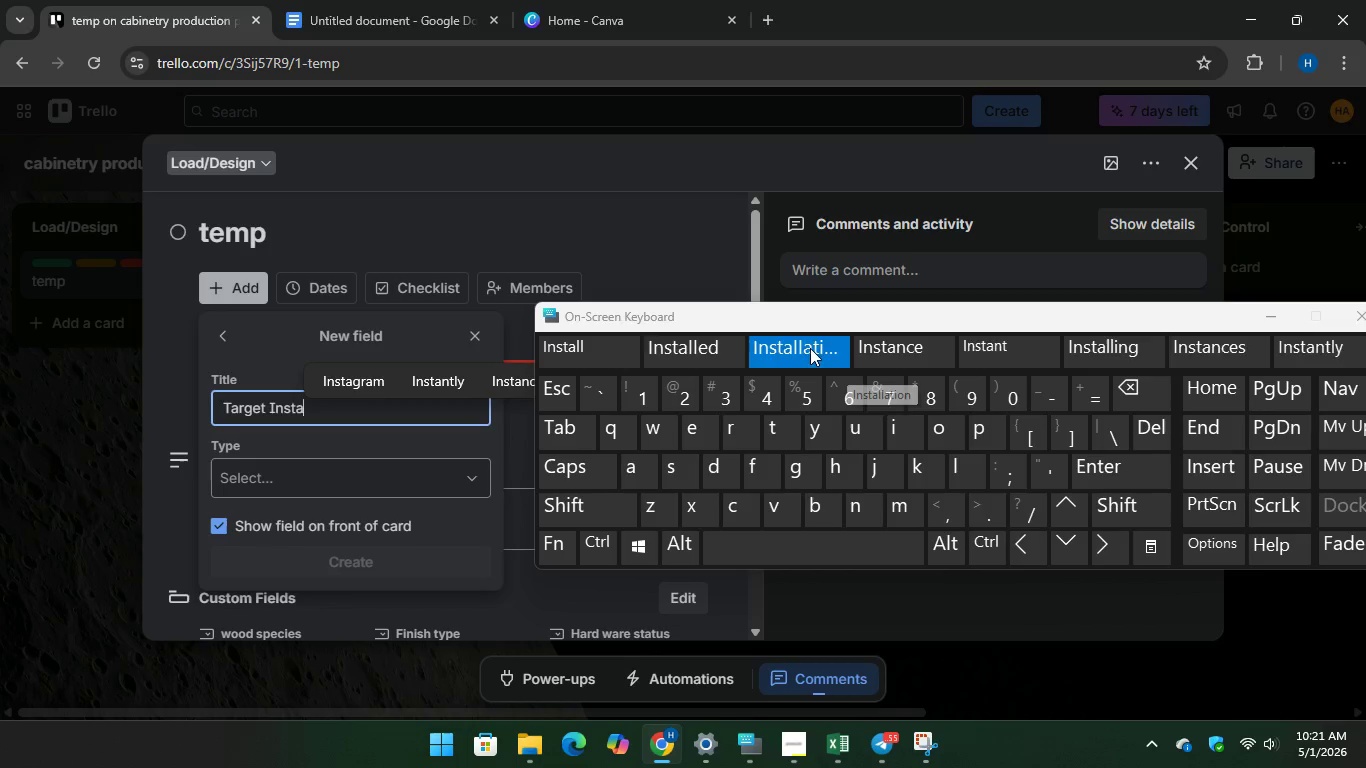 
key(Unknown)
 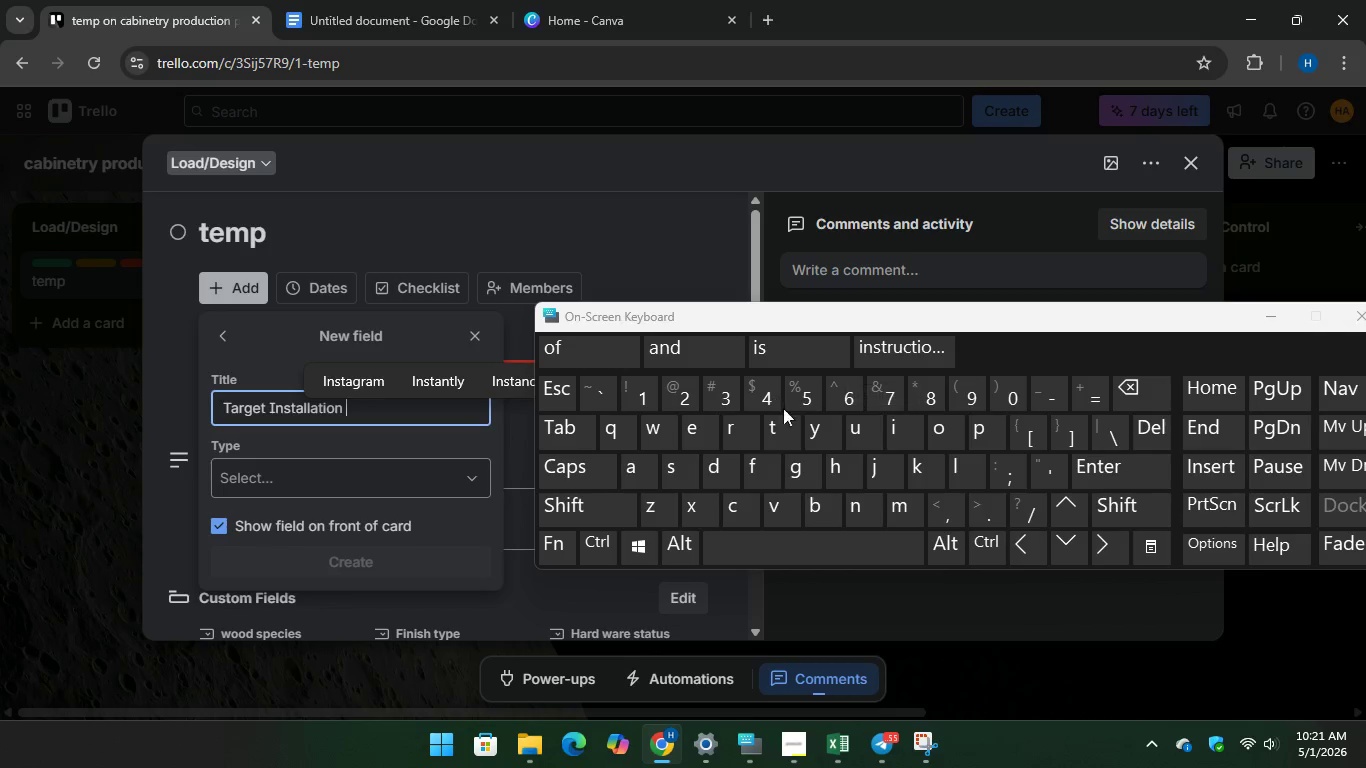 
key(Unknown)
 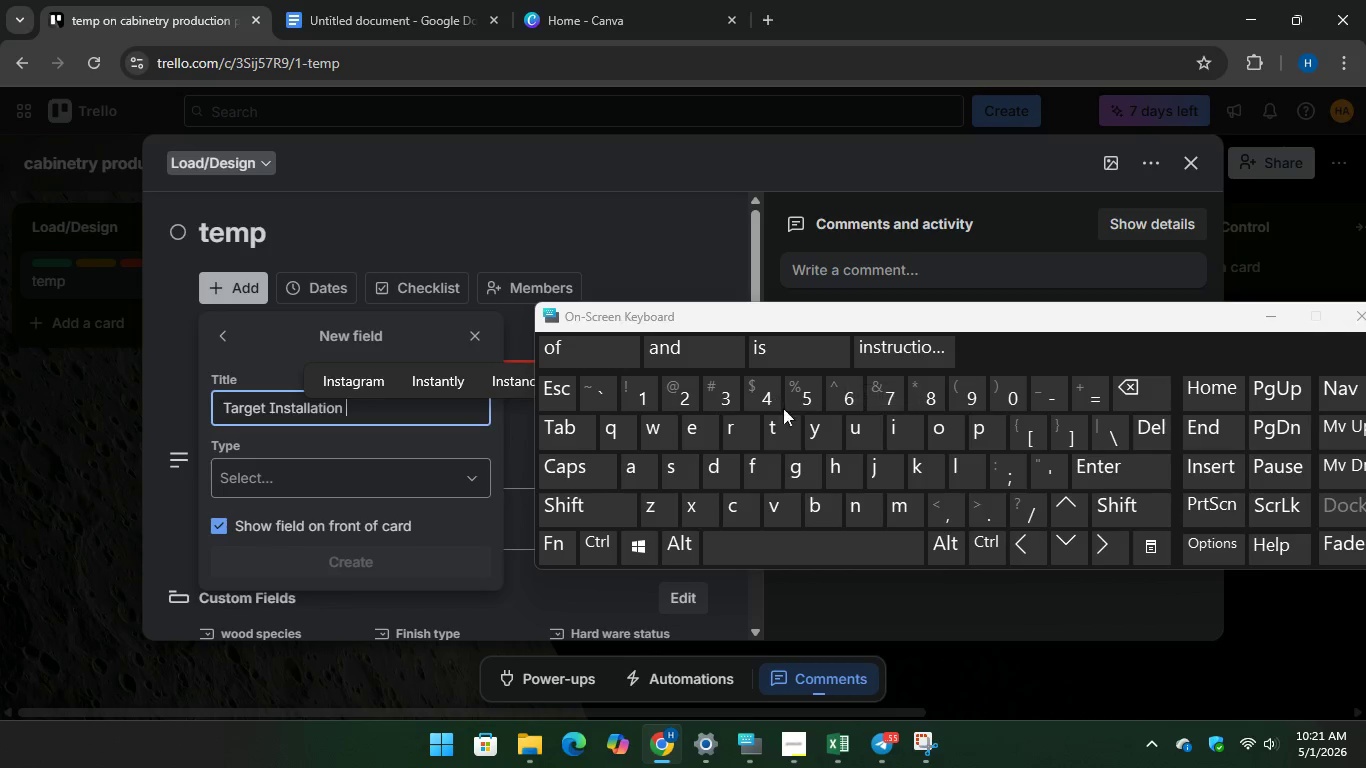 
key(Unknown)
 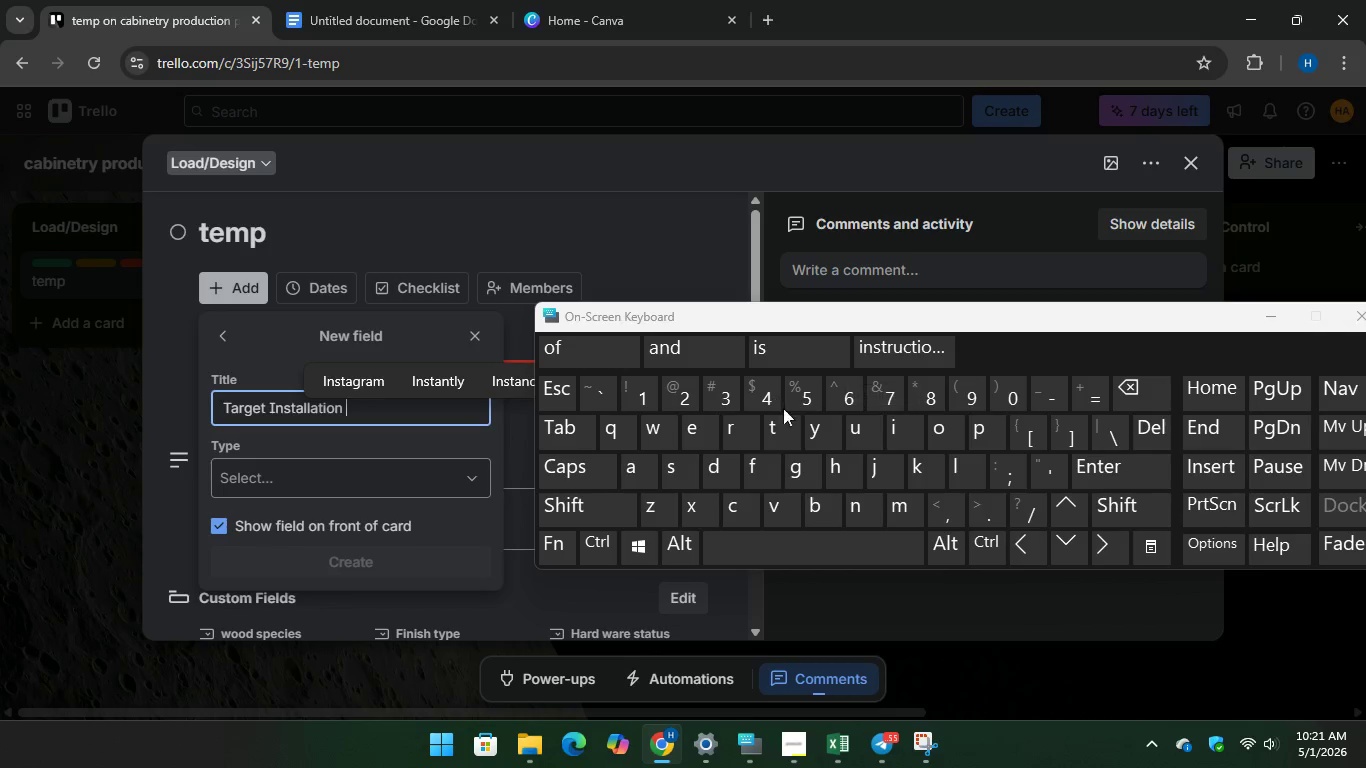 
key(Unknown)
 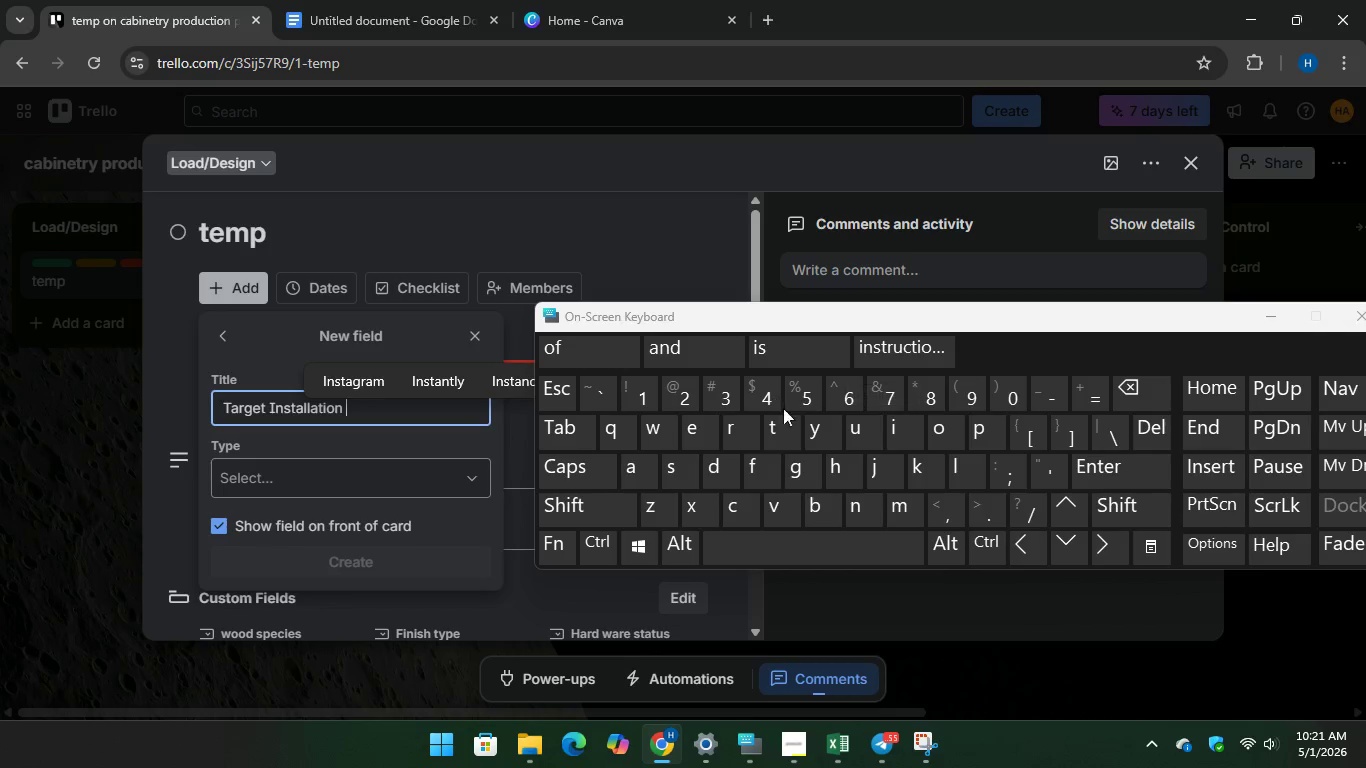 
key(Unknown)
 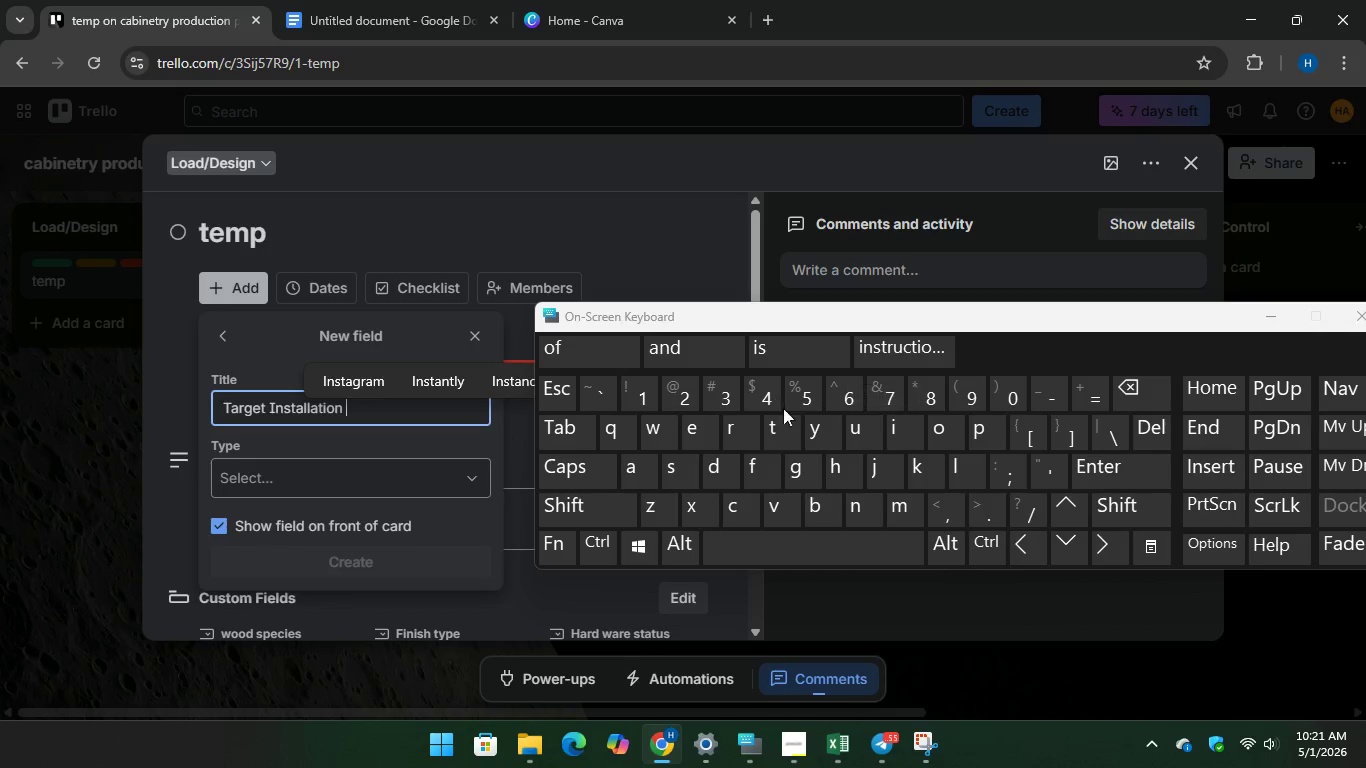 
key(Unknown)
 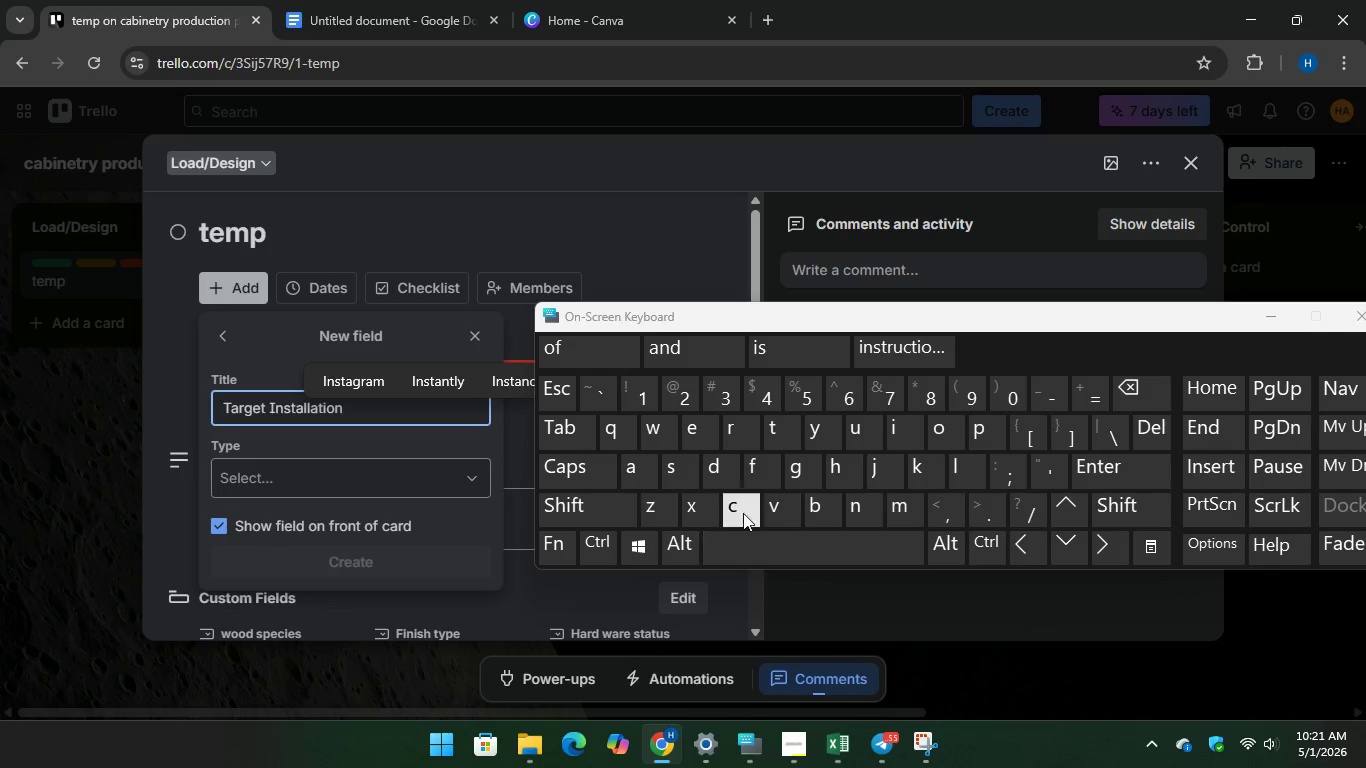 
key(Unknown)
 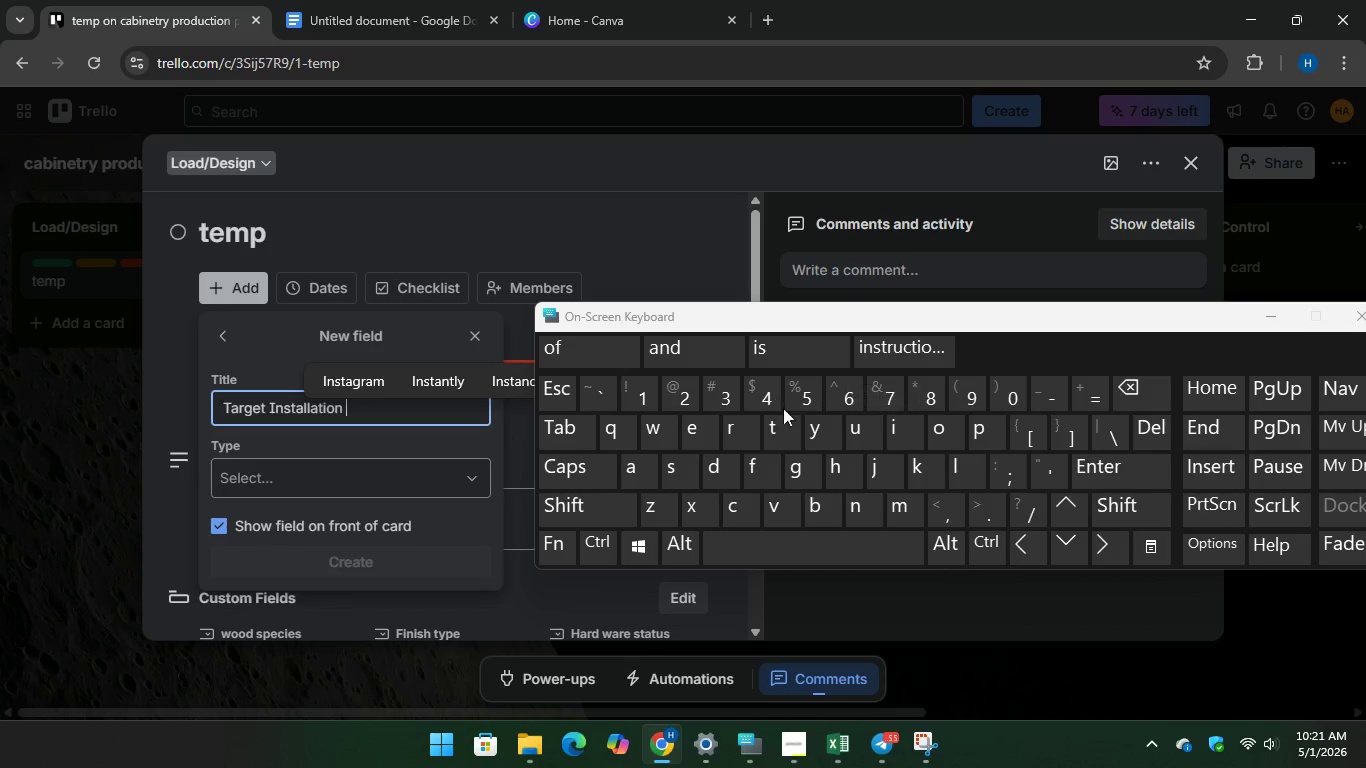 
wait(5.23)
 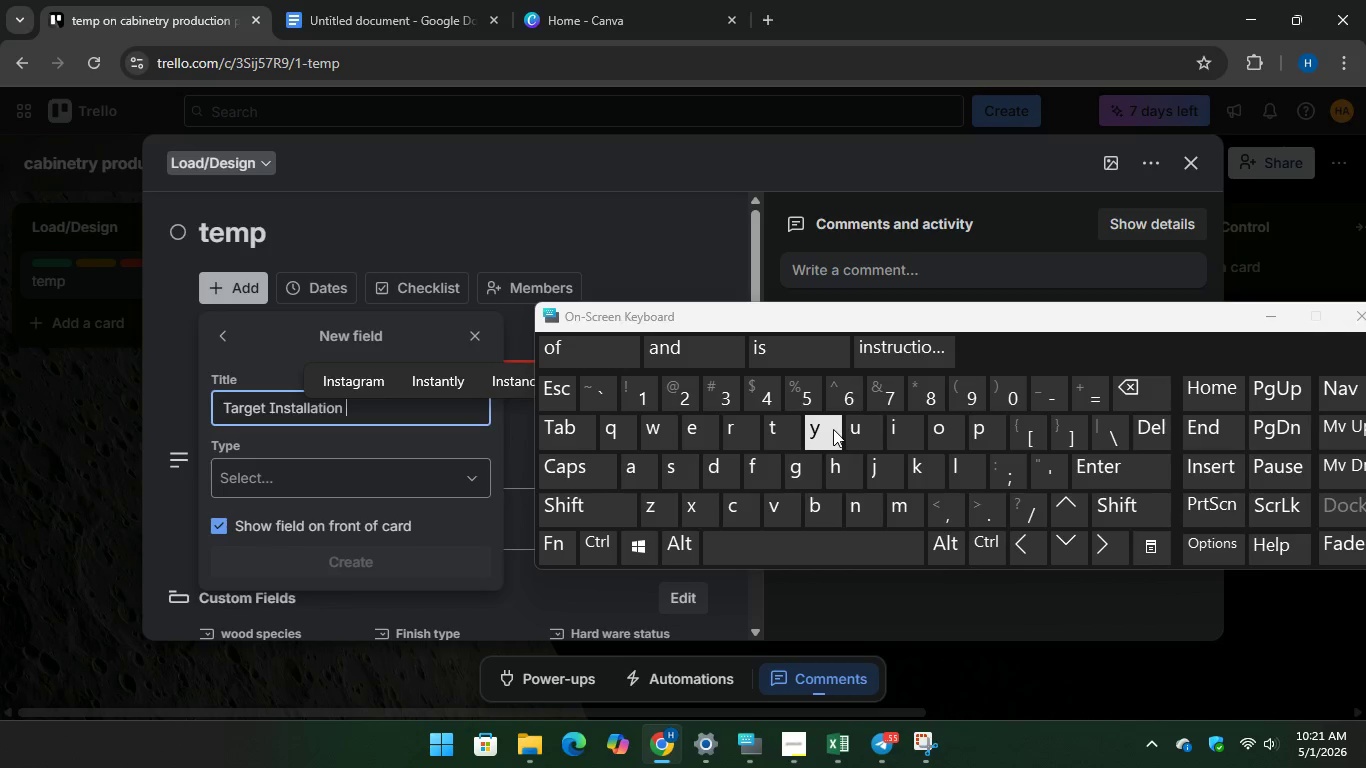 
type(date)
 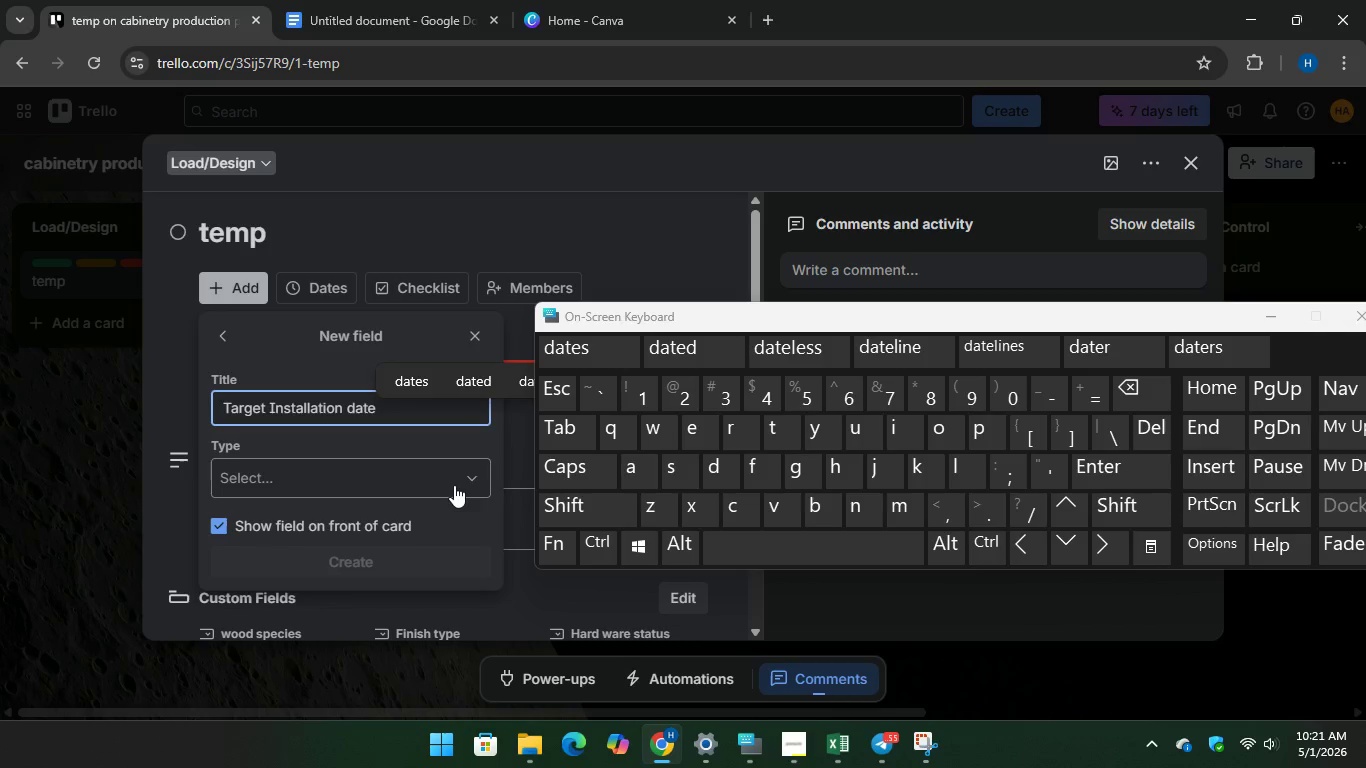 
left_click([450, 477])
 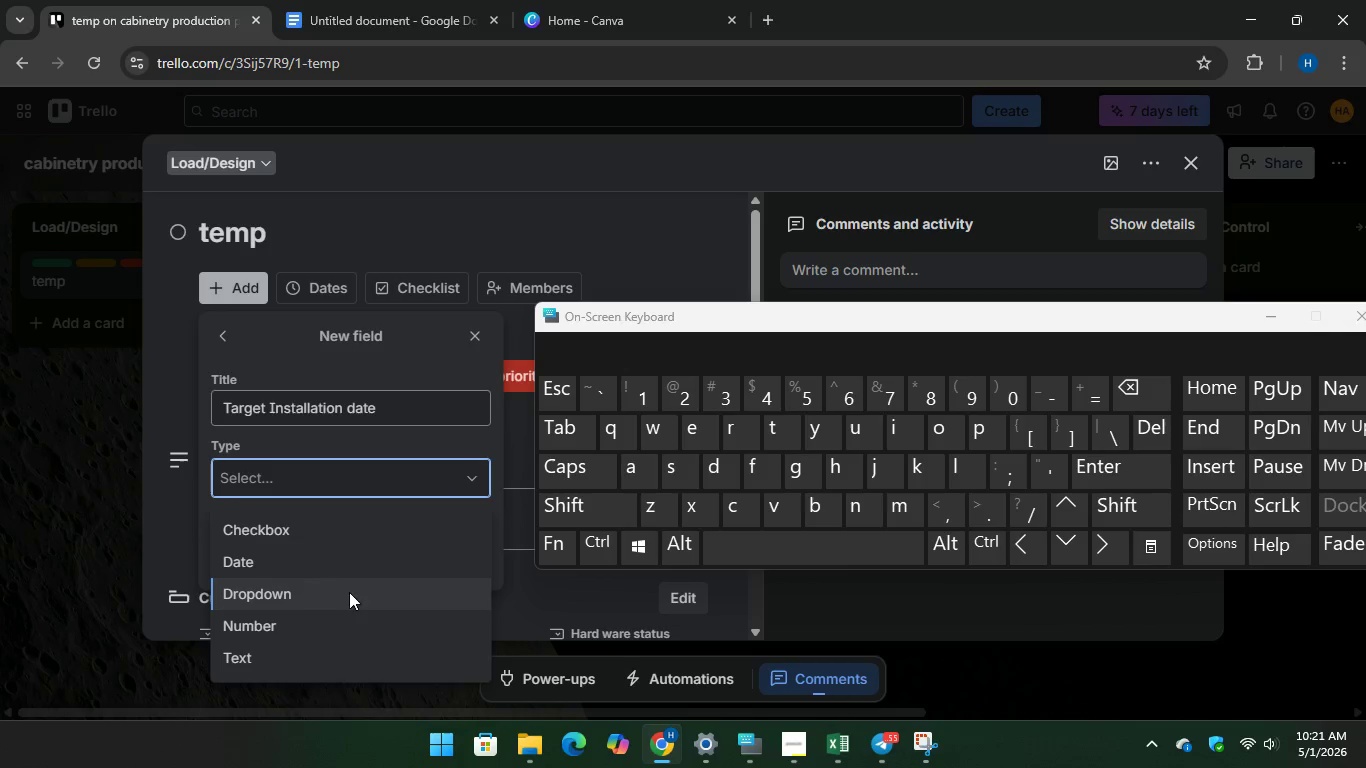 
left_click([350, 555])
 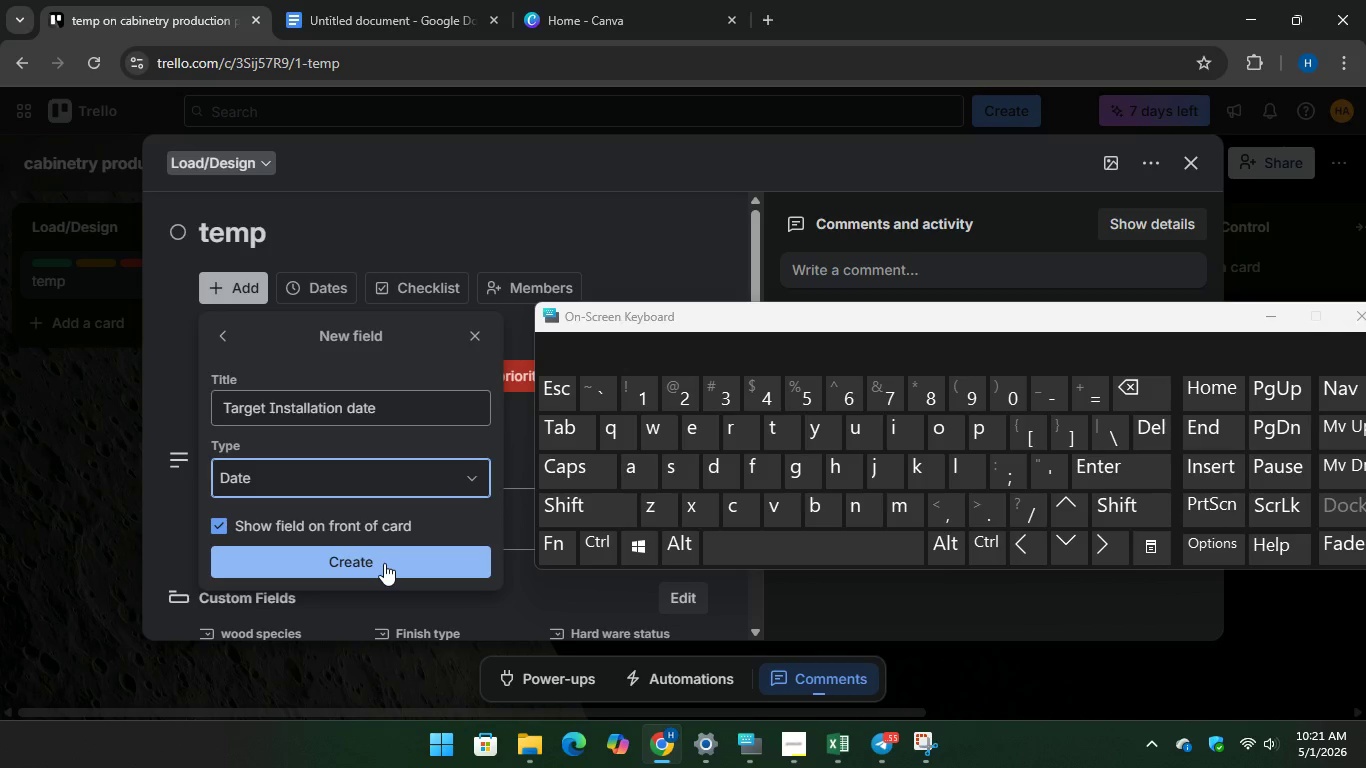 
left_click([384, 563])
 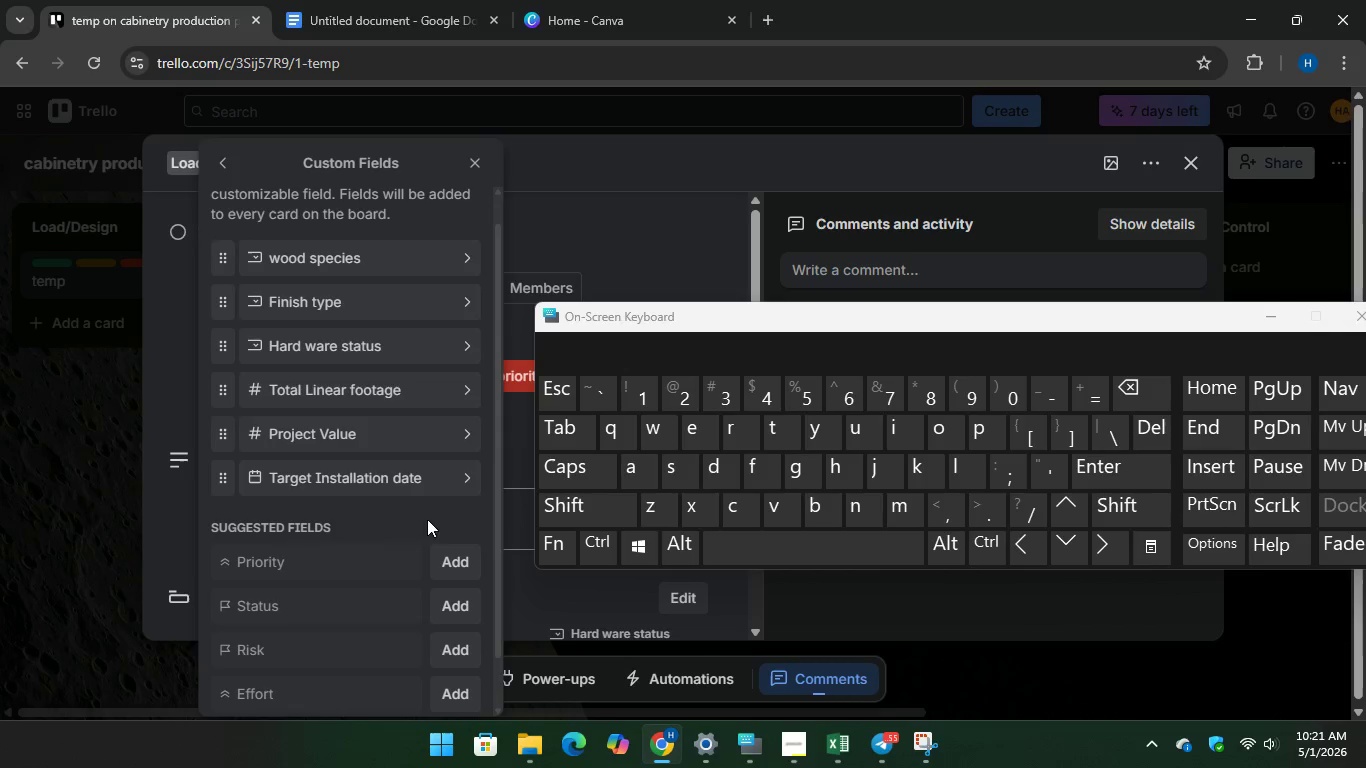 
left_click([686, 220])
 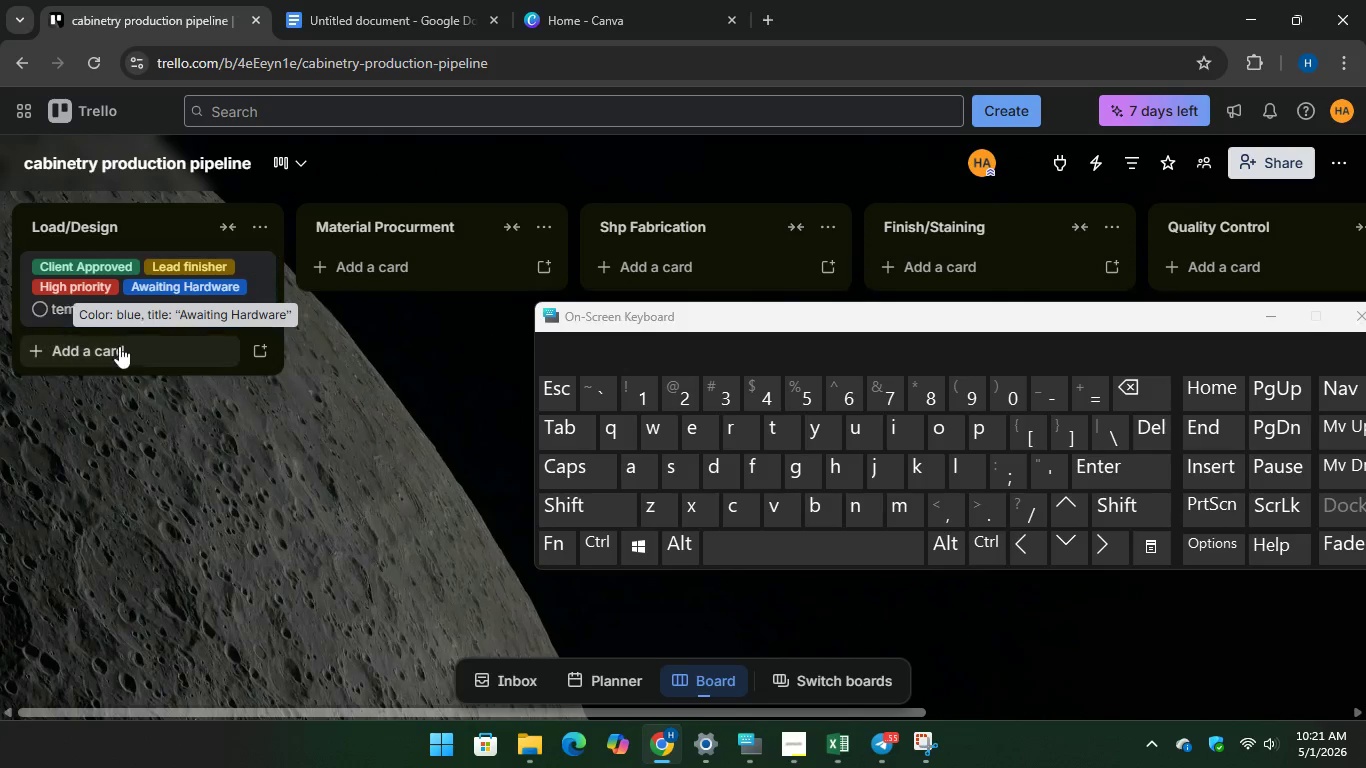 
wait(6.05)
 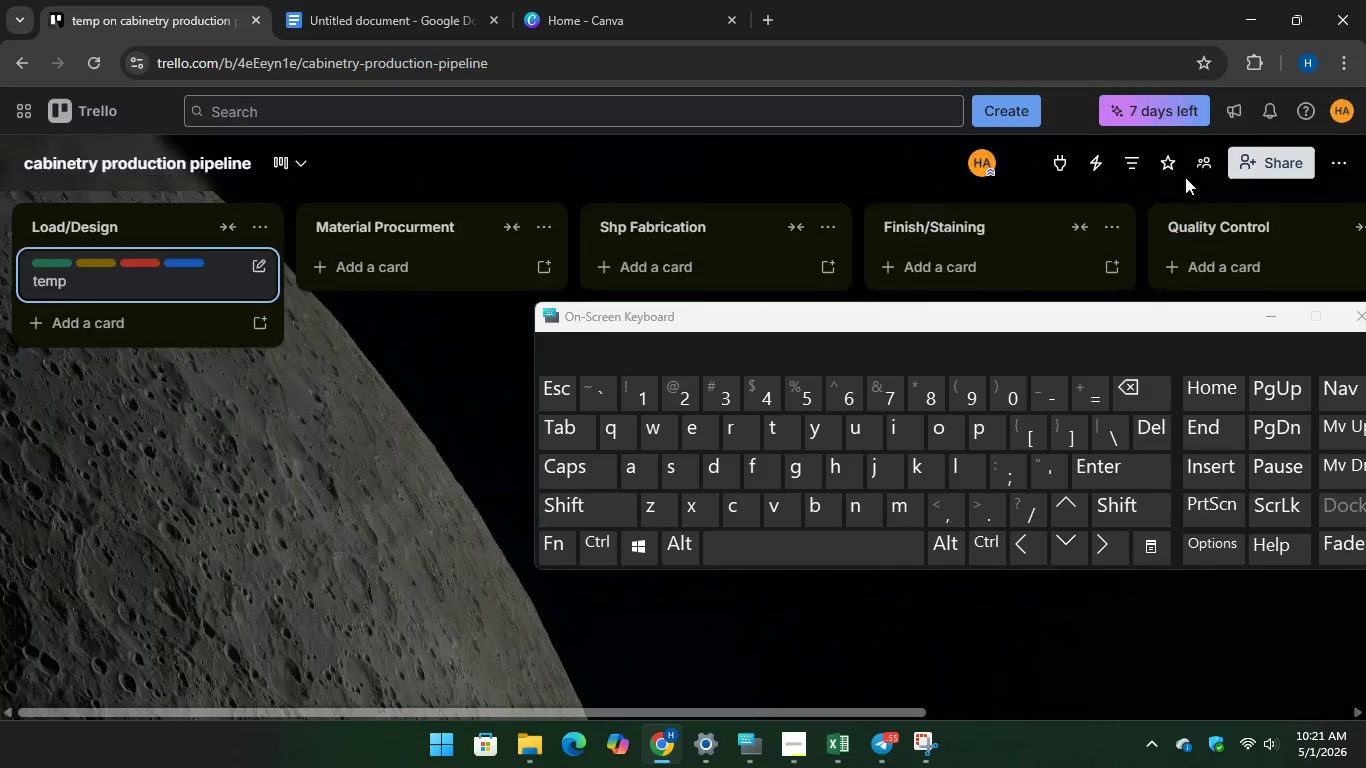 
left_click([170, 350])
 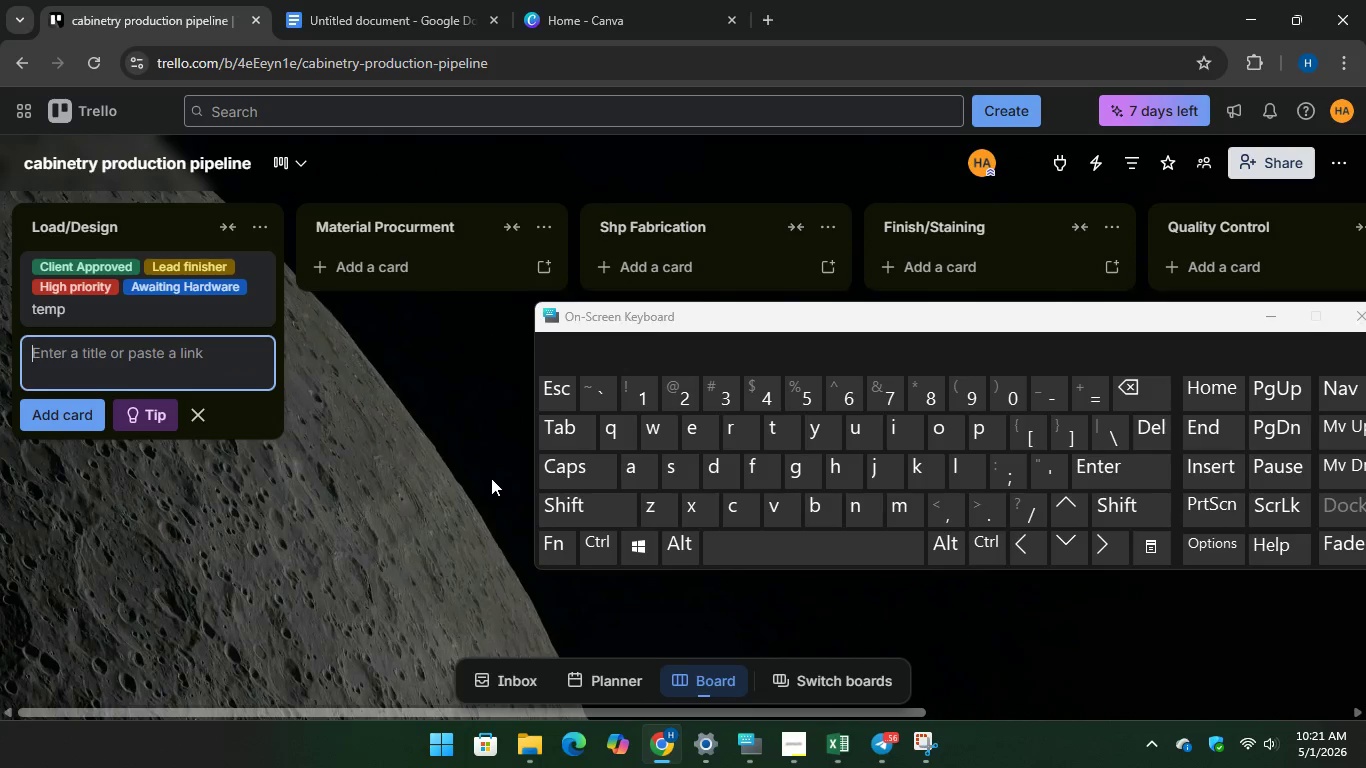 
wait(13.16)
 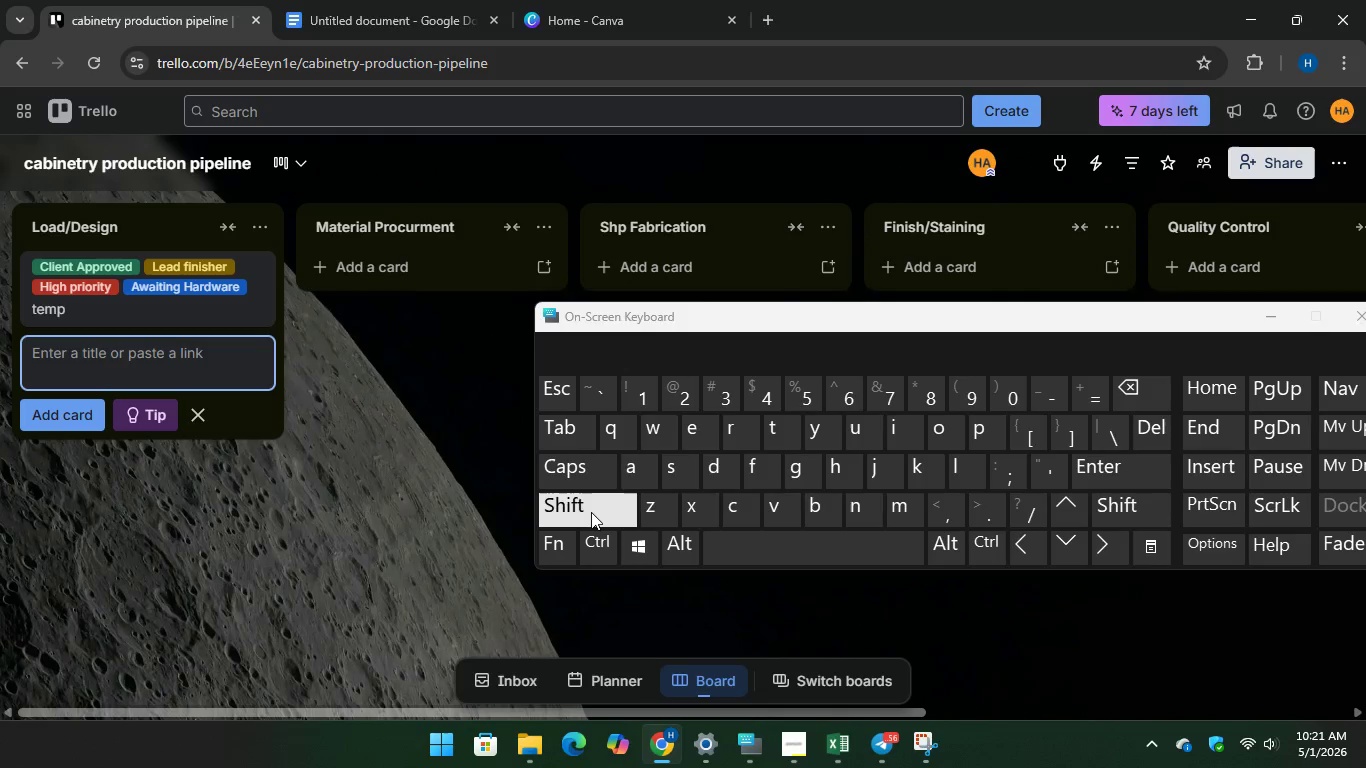 
type(New Pr)
 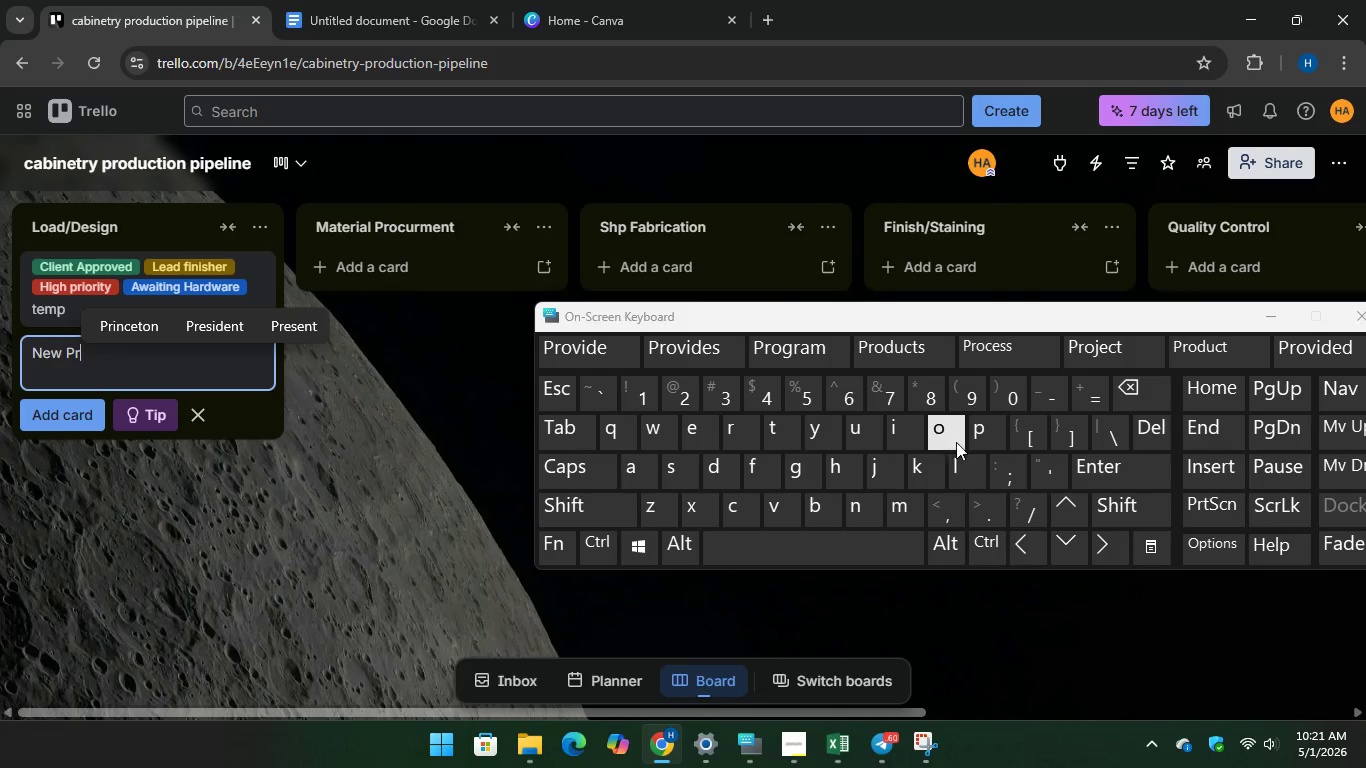 
type(oject )
 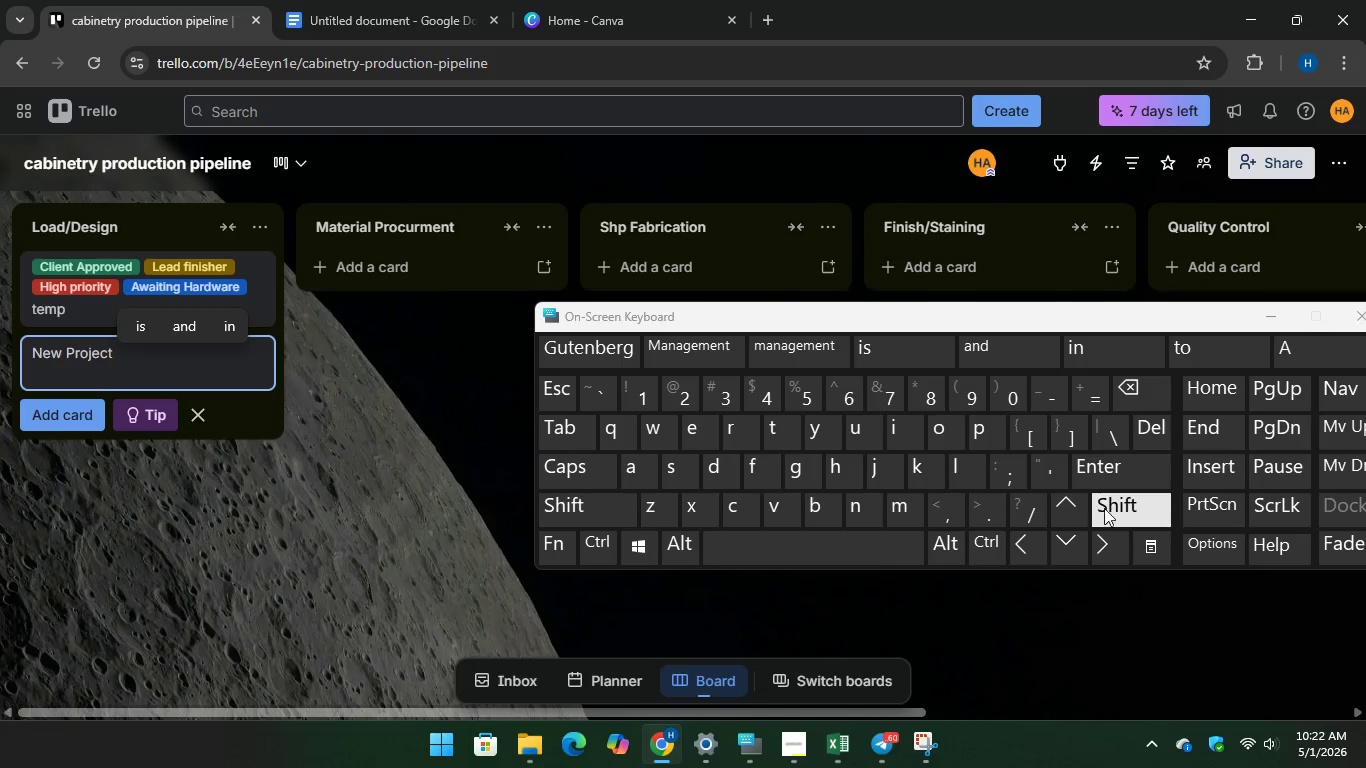 
hold_key(key=ShiftRight, duration=1.08)
 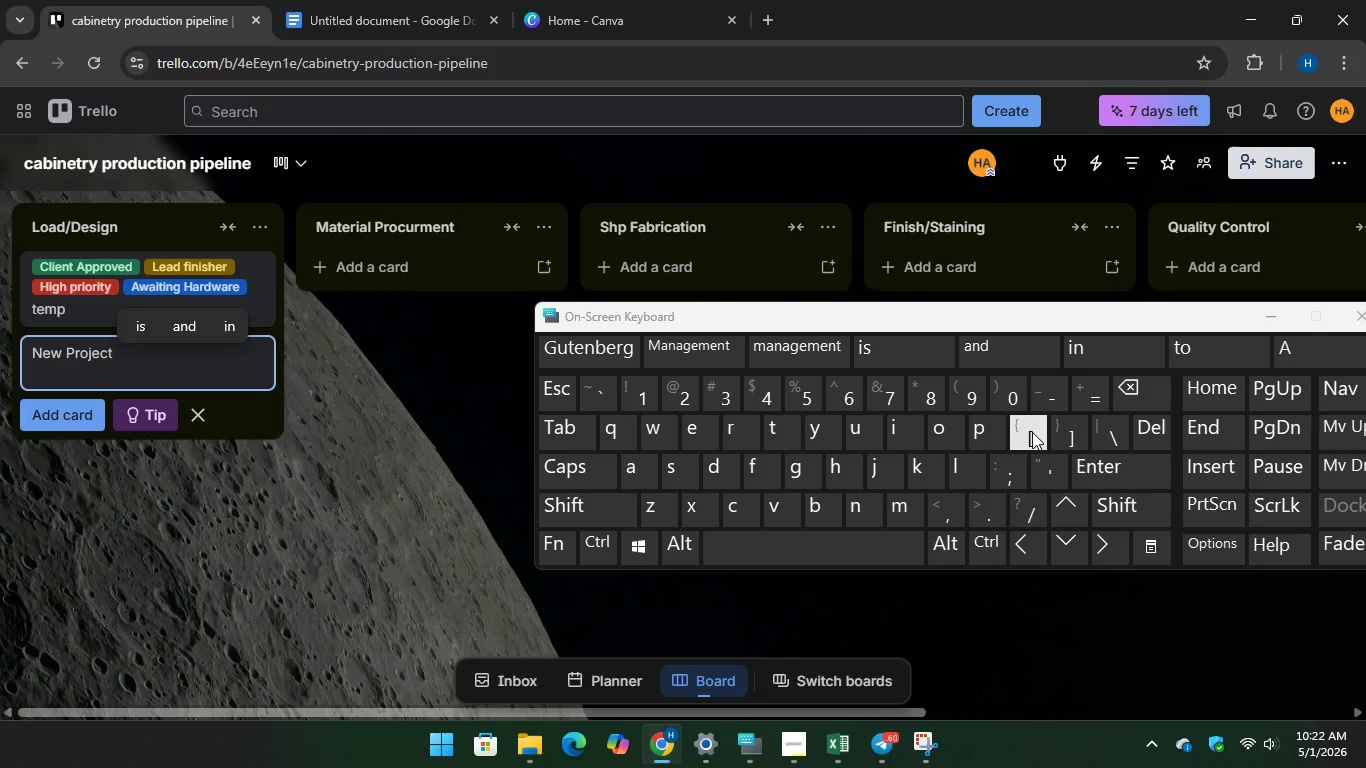 
key(Shift+BracketLeft)
 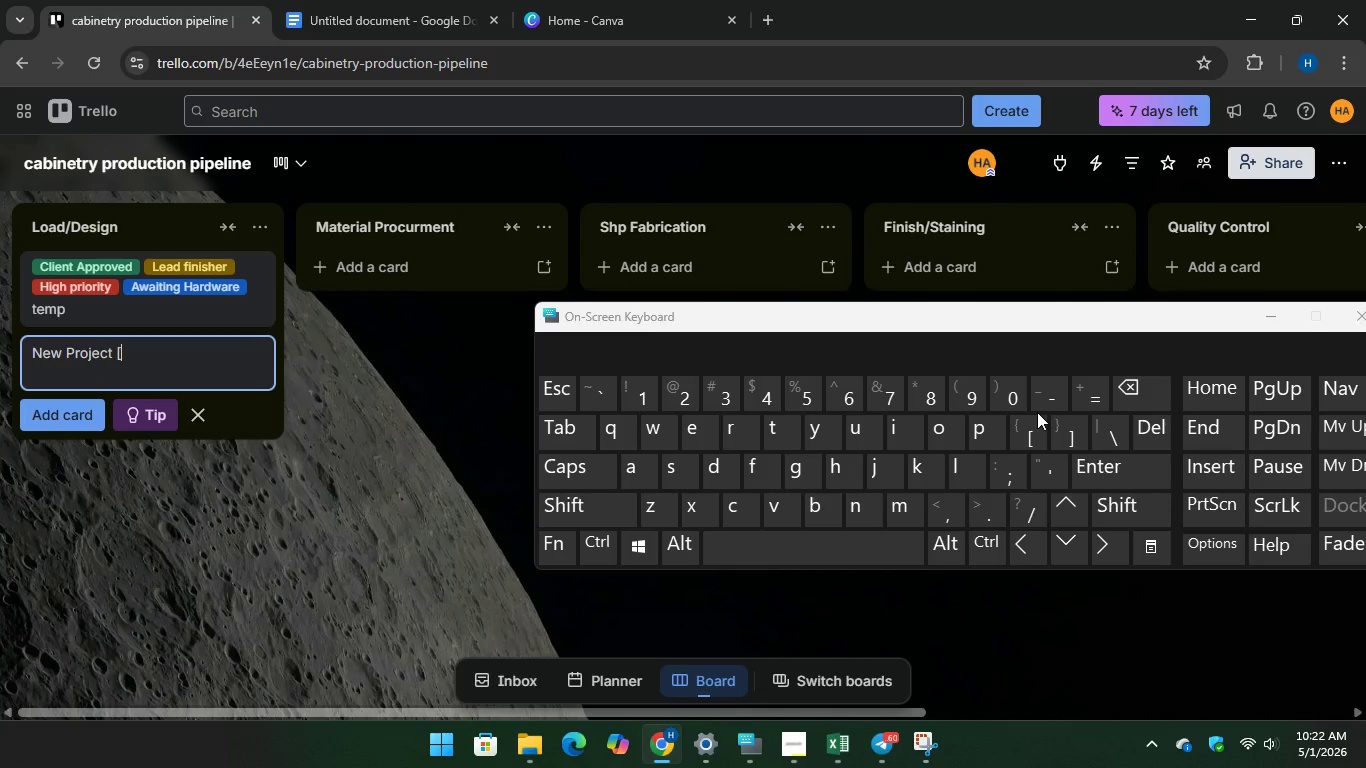 
mouse_move([1010, 415])
 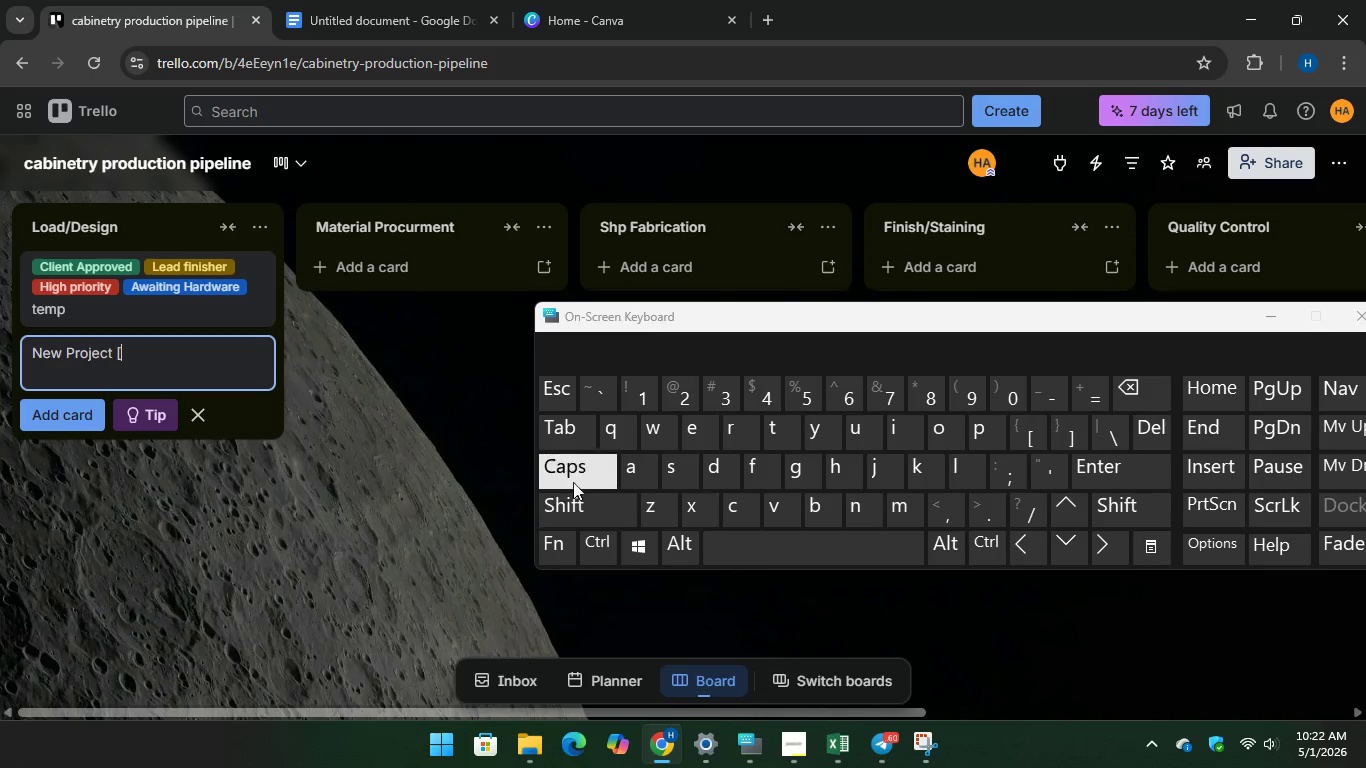 
left_click([828, 195])
 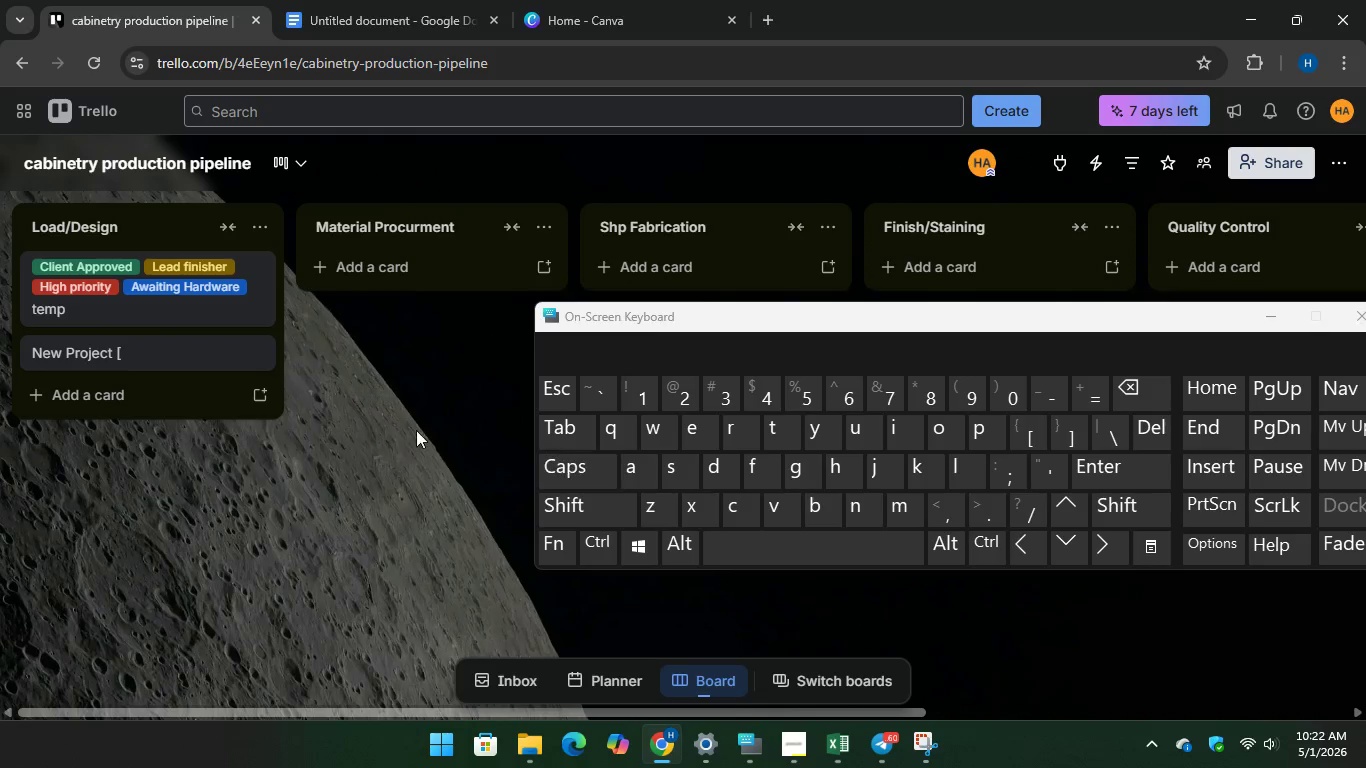 
left_click([191, 349])
 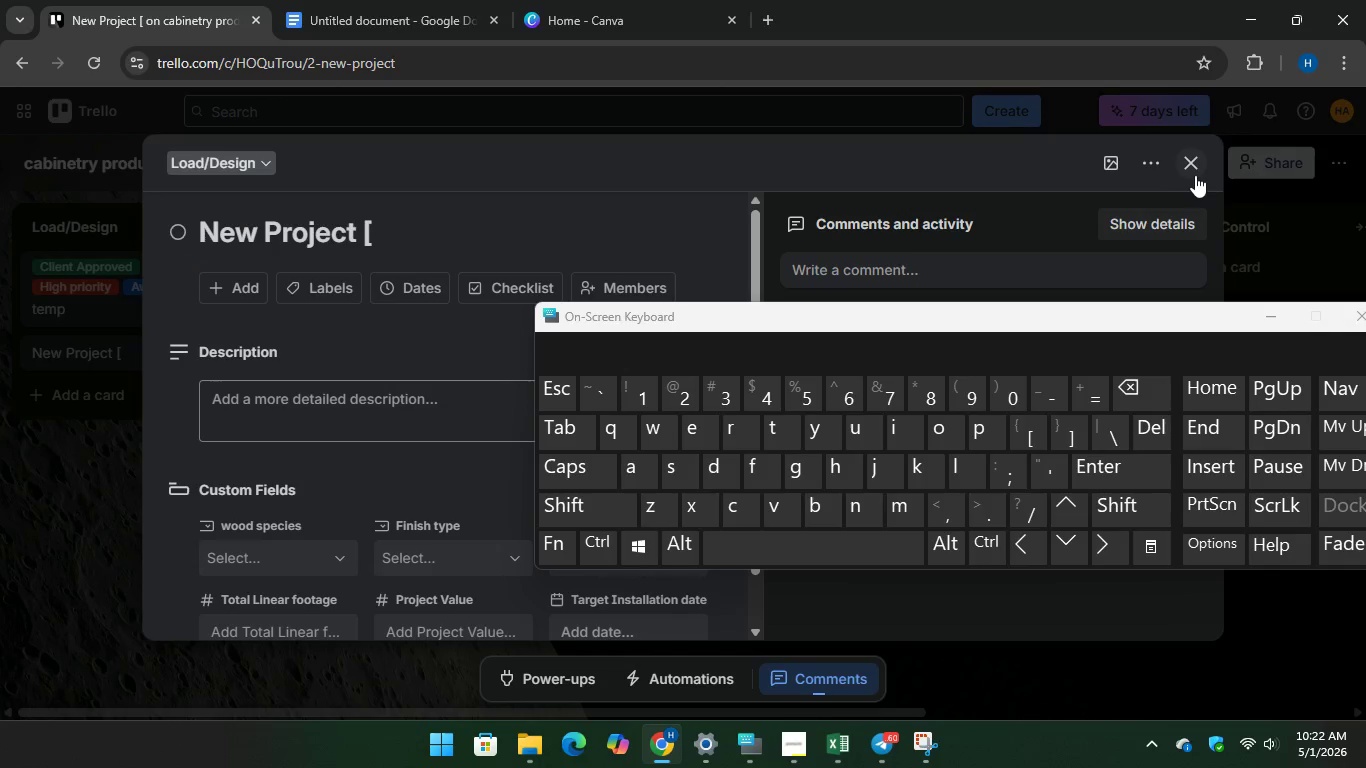 
left_click([1199, 157])
 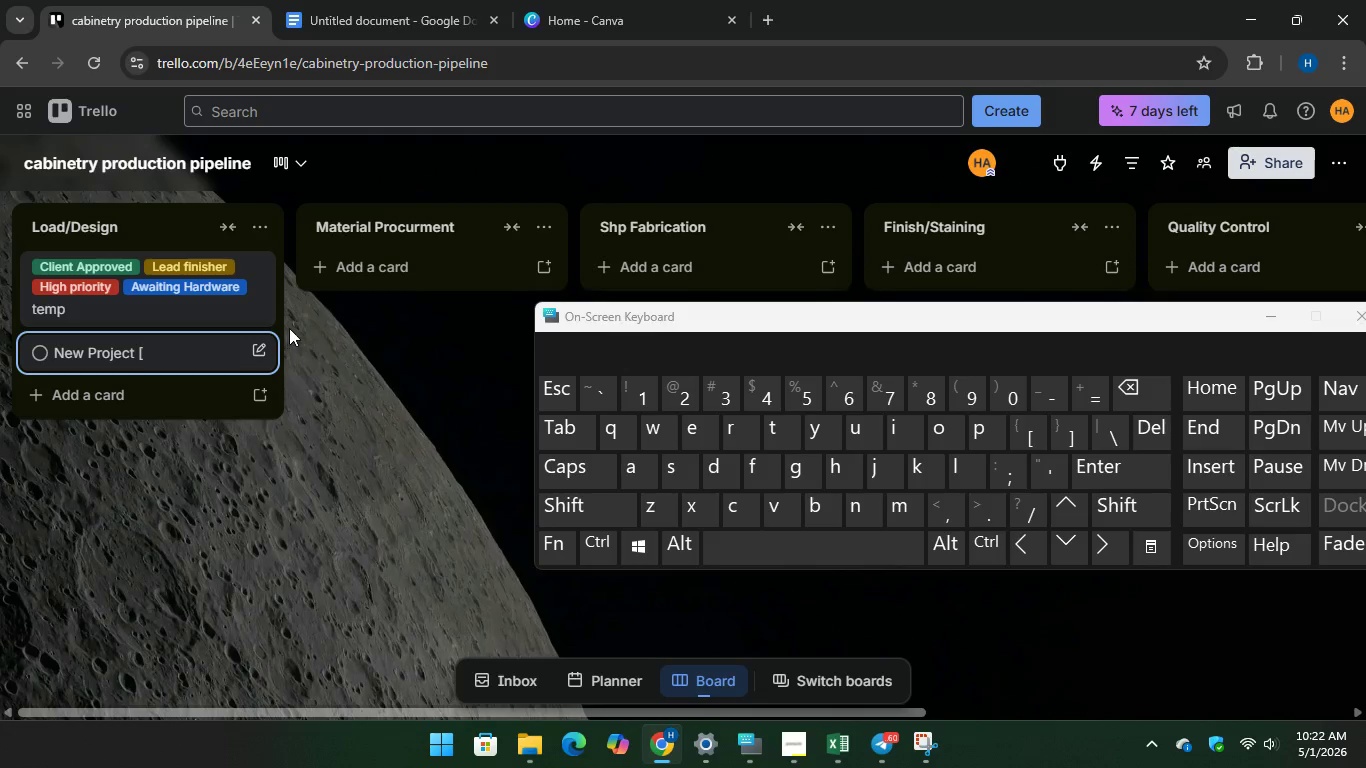 
mouse_move([237, 352])
 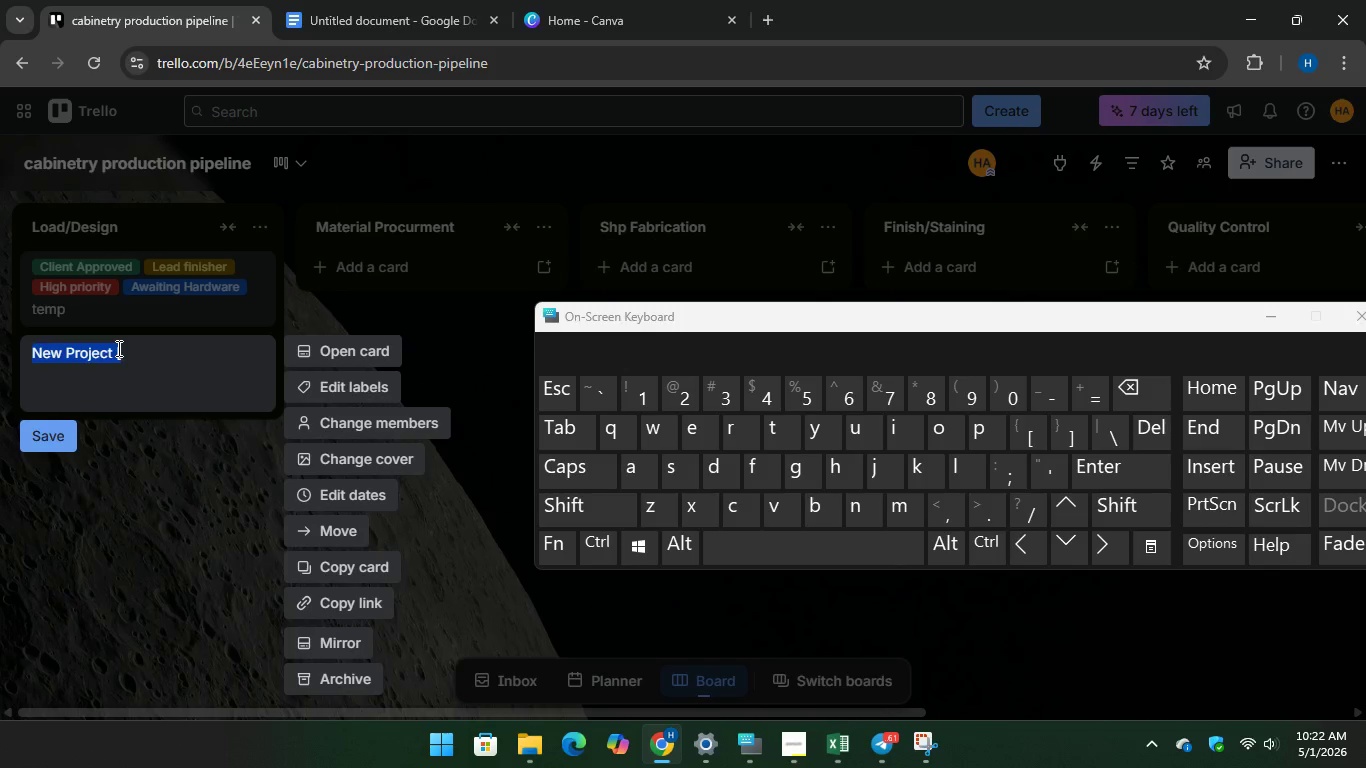 
left_click([117, 348])
 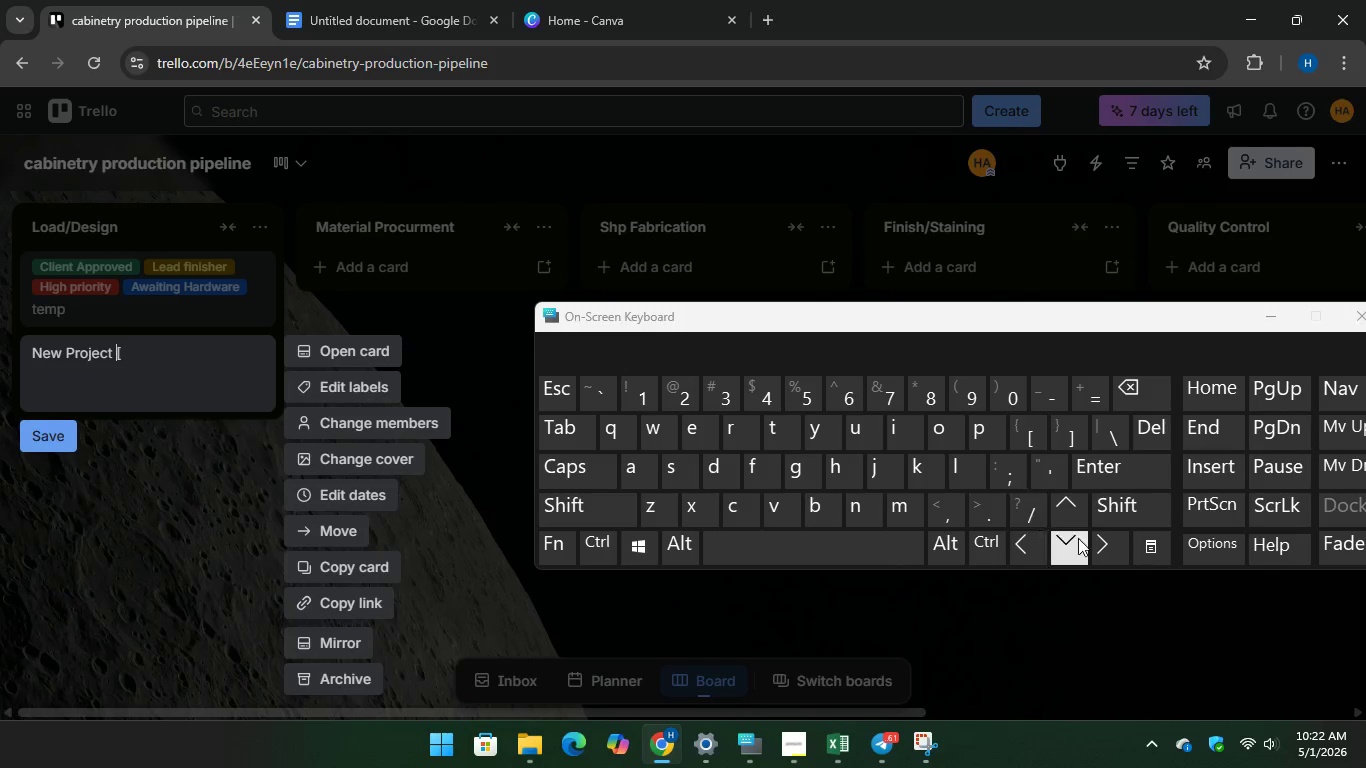 
key(ArrowRight)
 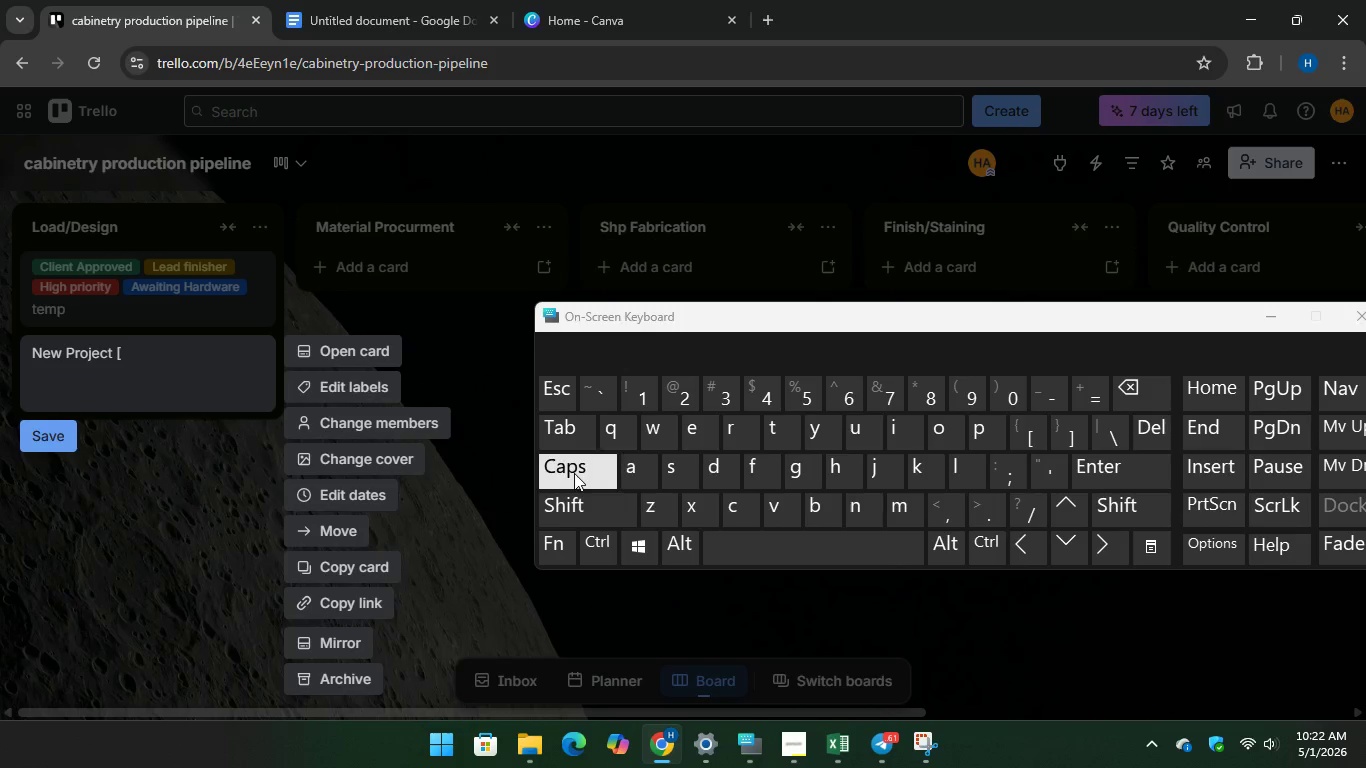 
type(TEMPLATE)
 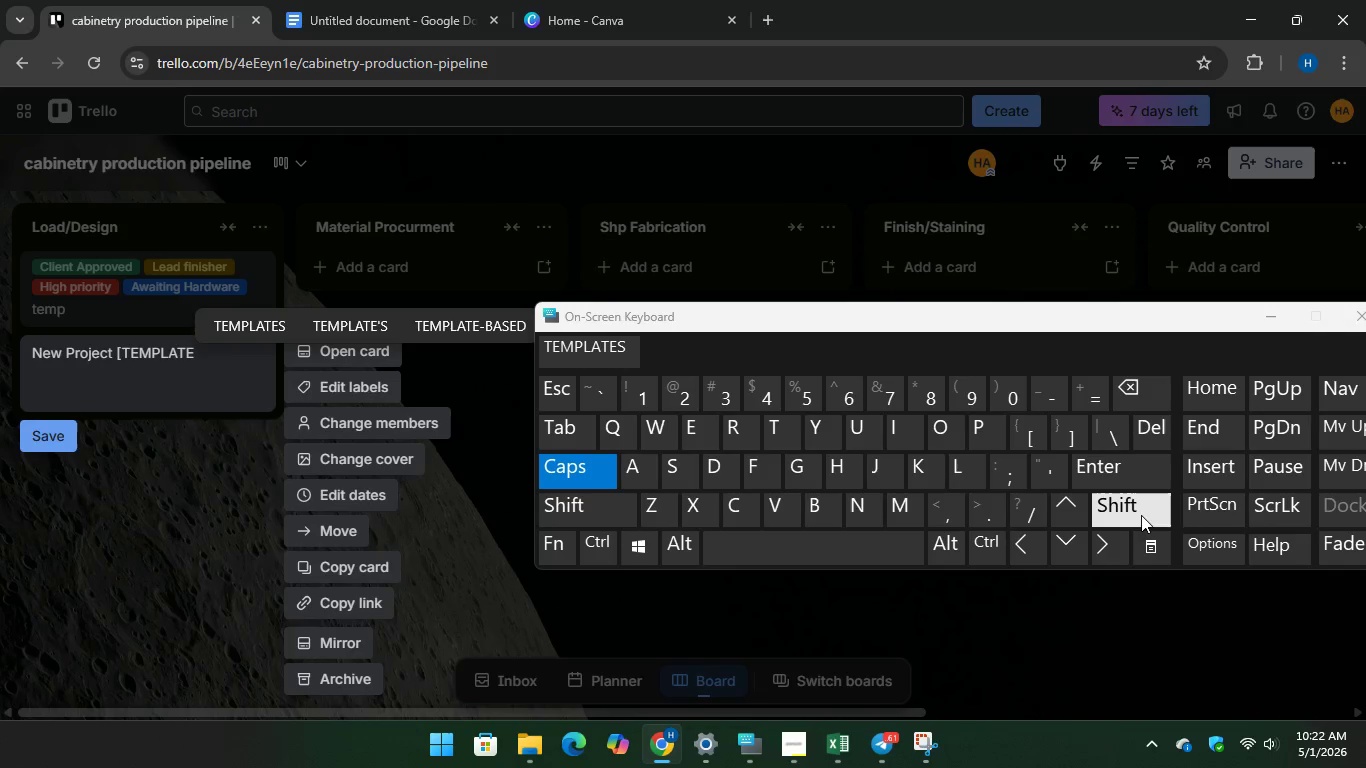 
hold_key(key=ShiftRight, duration=2.38)
 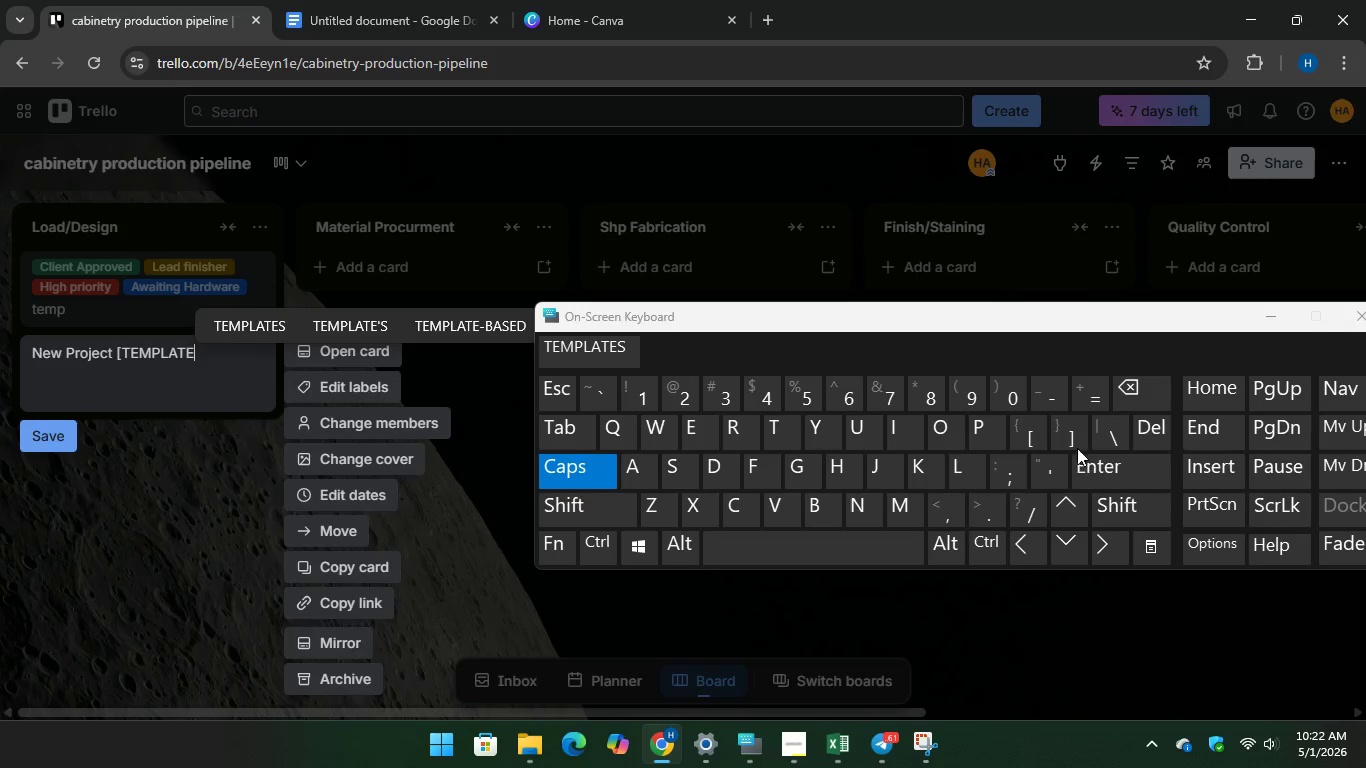 
key(BracketRight)
 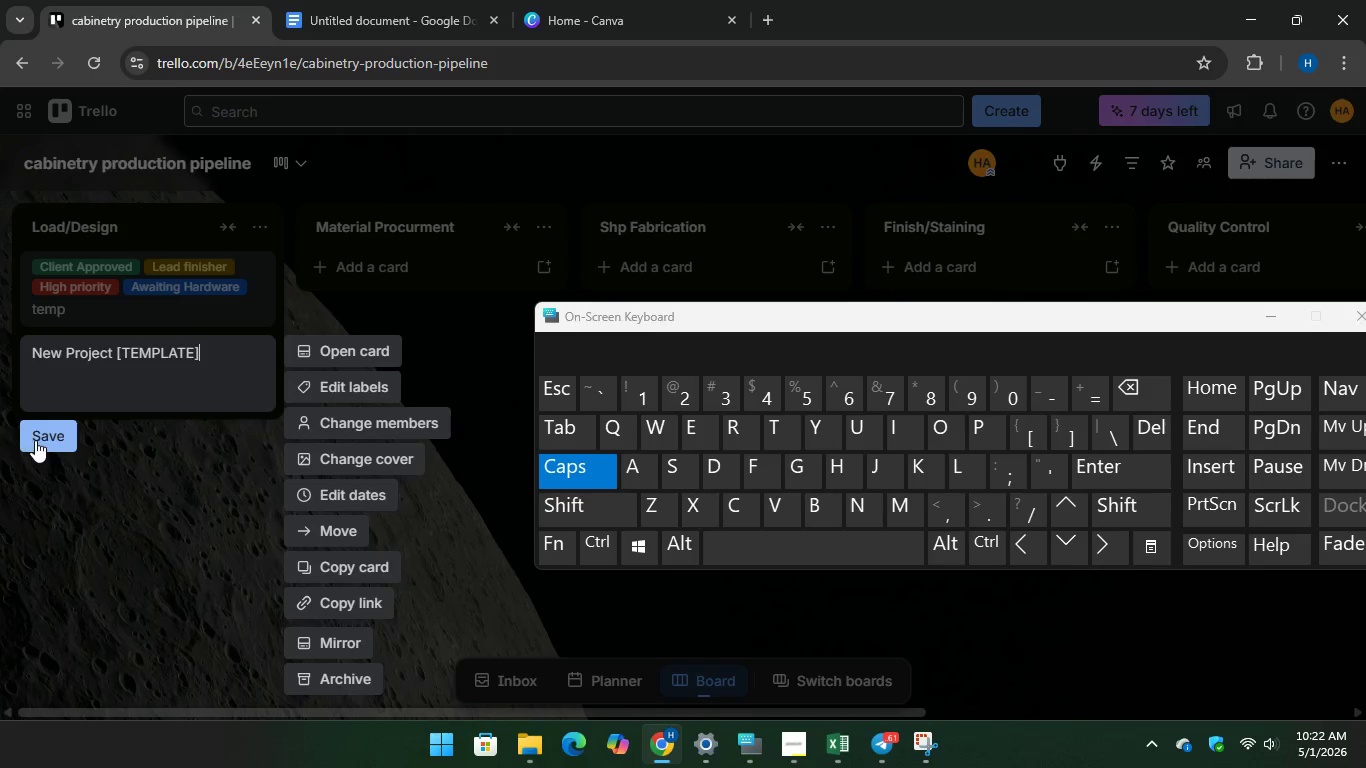 
left_click([36, 438])
 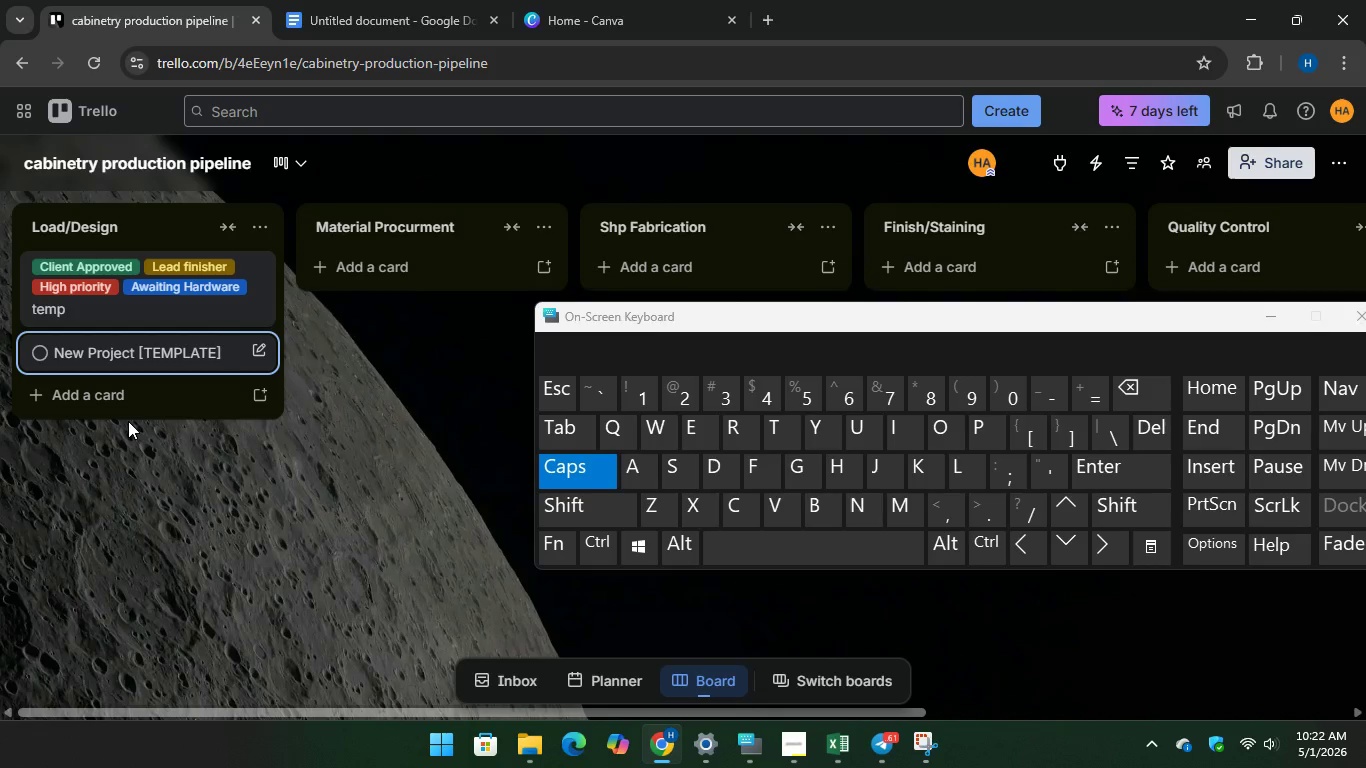 
wait(8.97)
 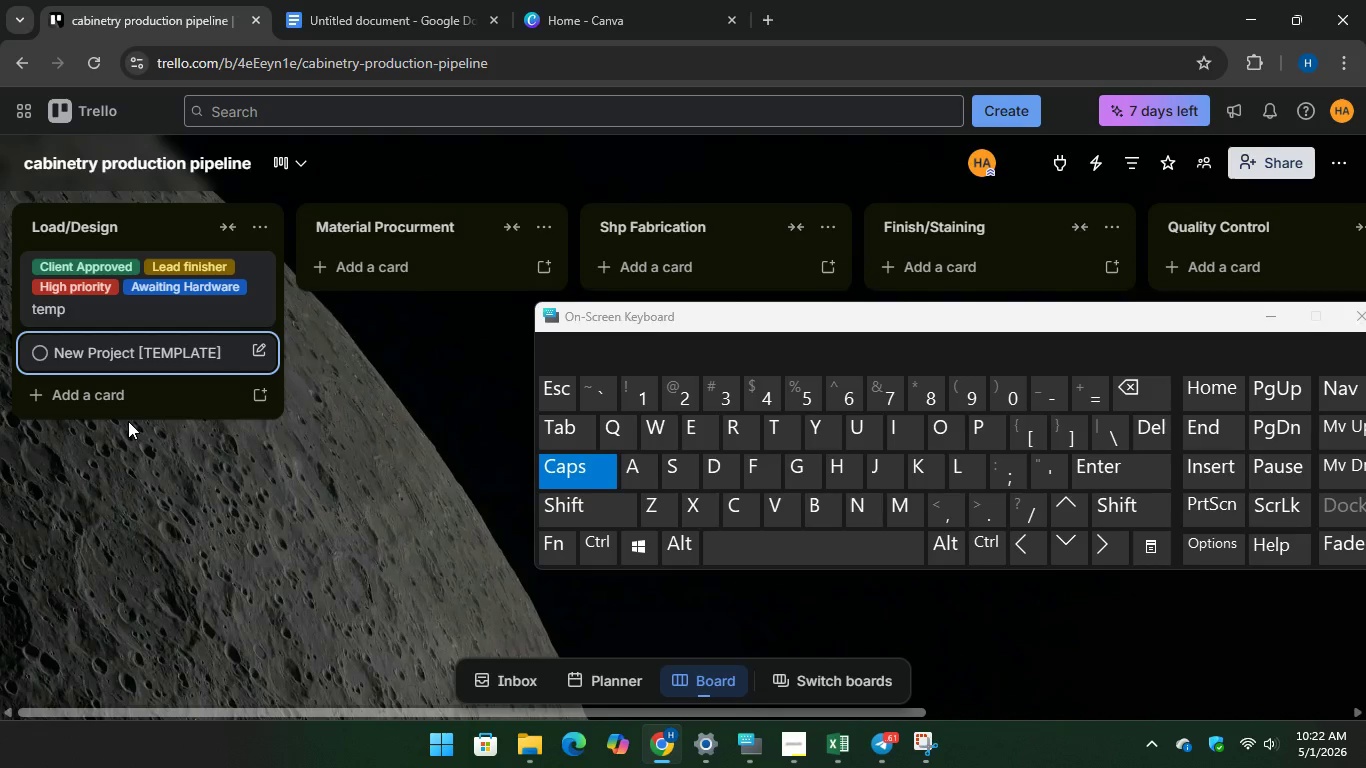 
mouse_move([150, 346])
 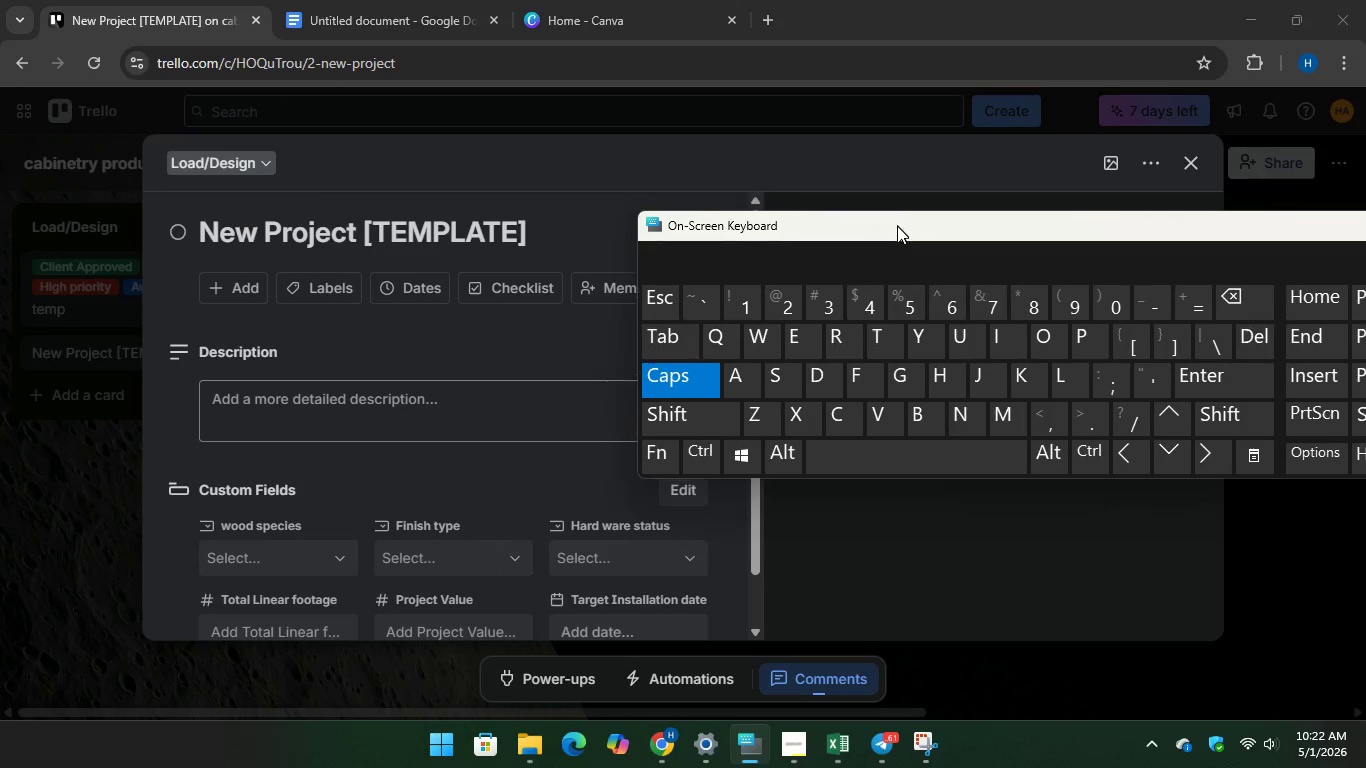 
left_click([499, 280])
 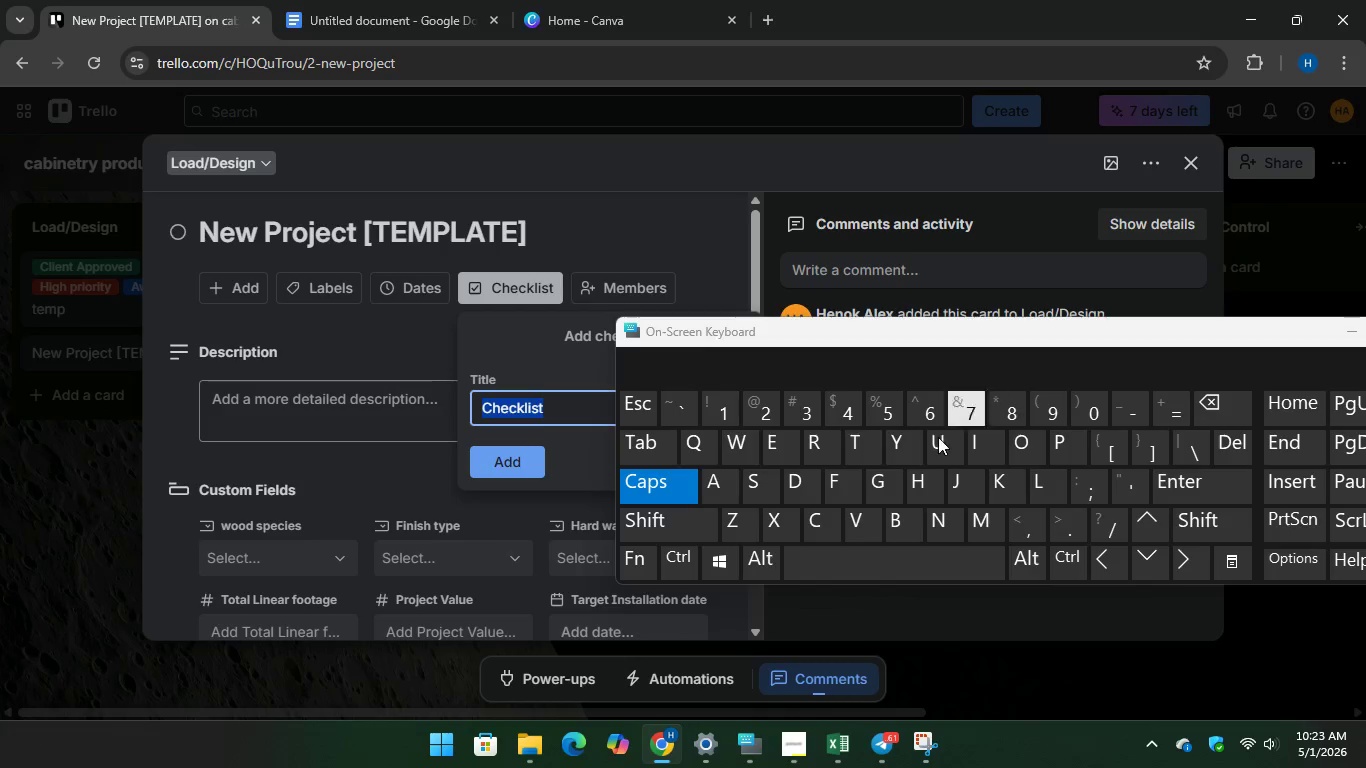 
wait(5.11)
 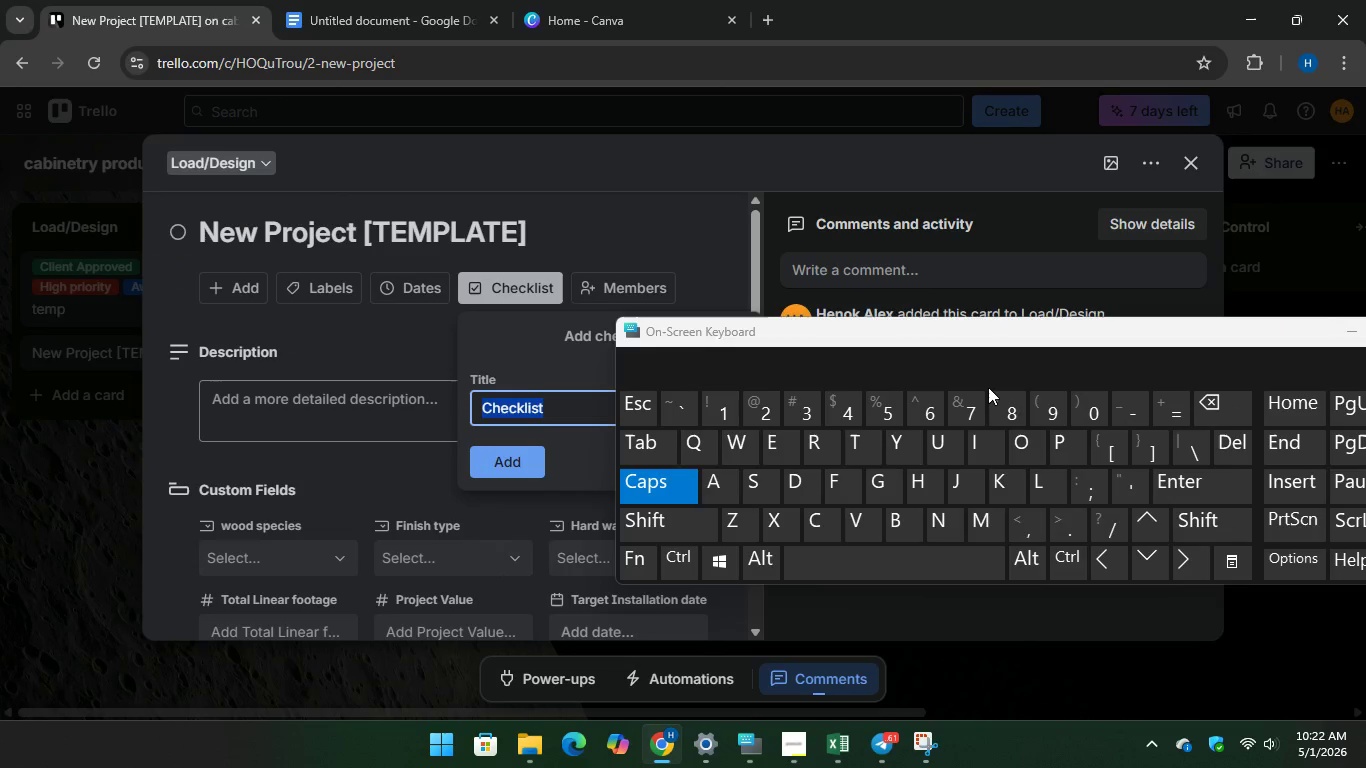 
type(Shop)
 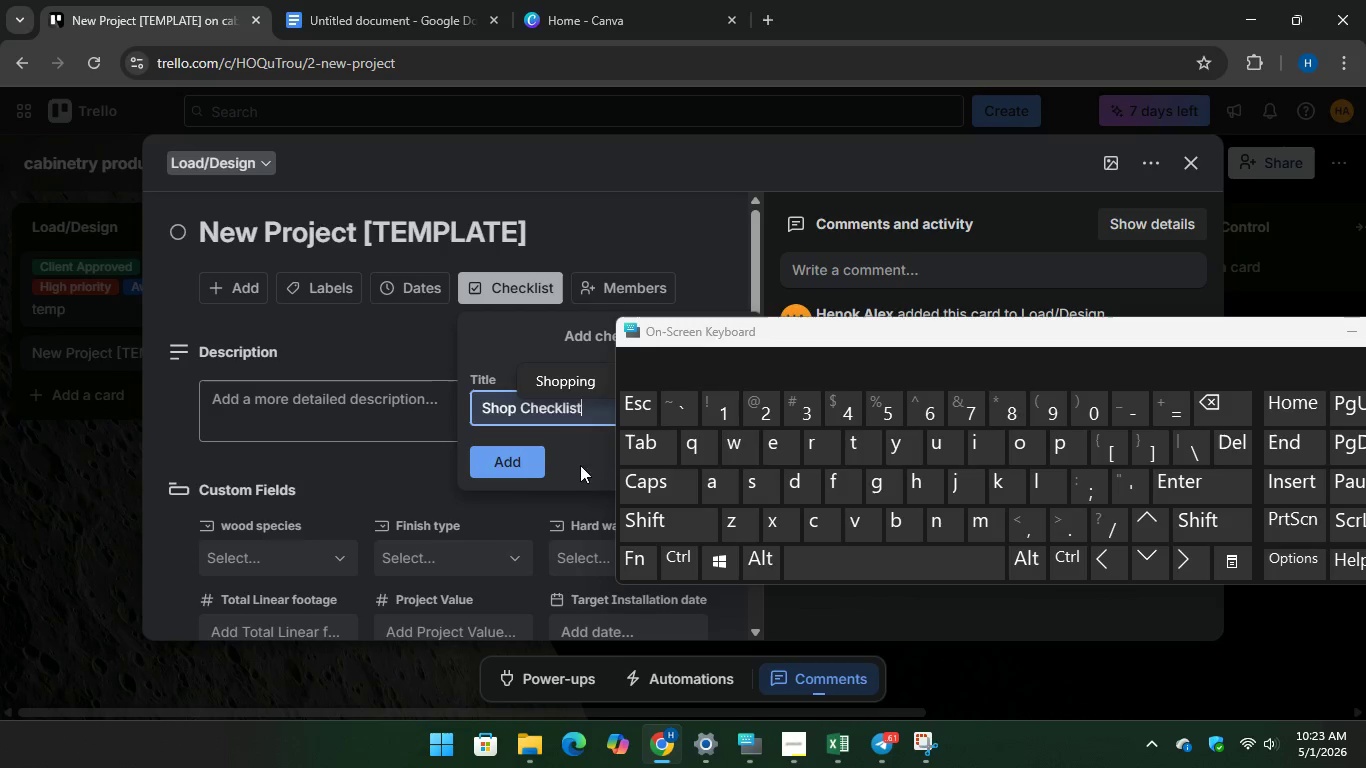 
left_click([511, 463])
 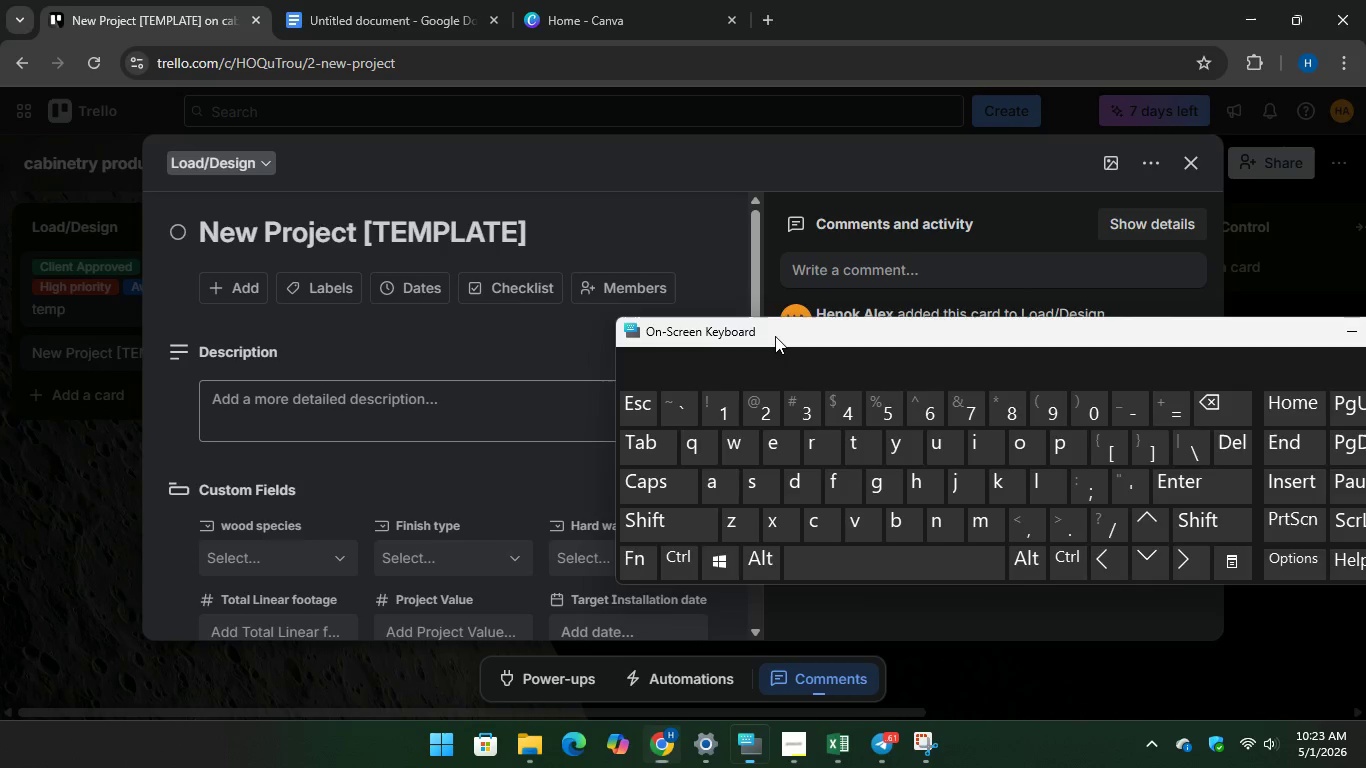 
wait(5.08)
 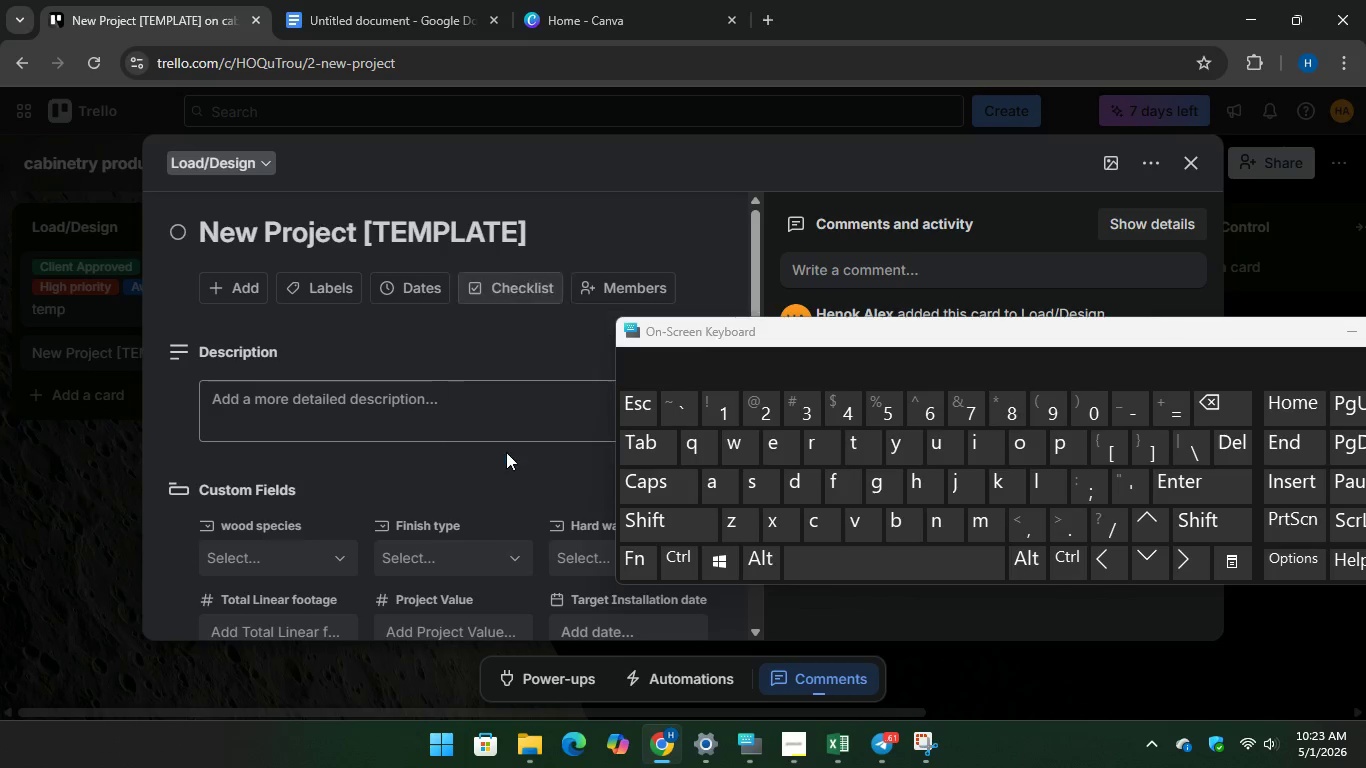 
scroll: coordinate [474, 494], scroll_direction: down, amount: 4.0
 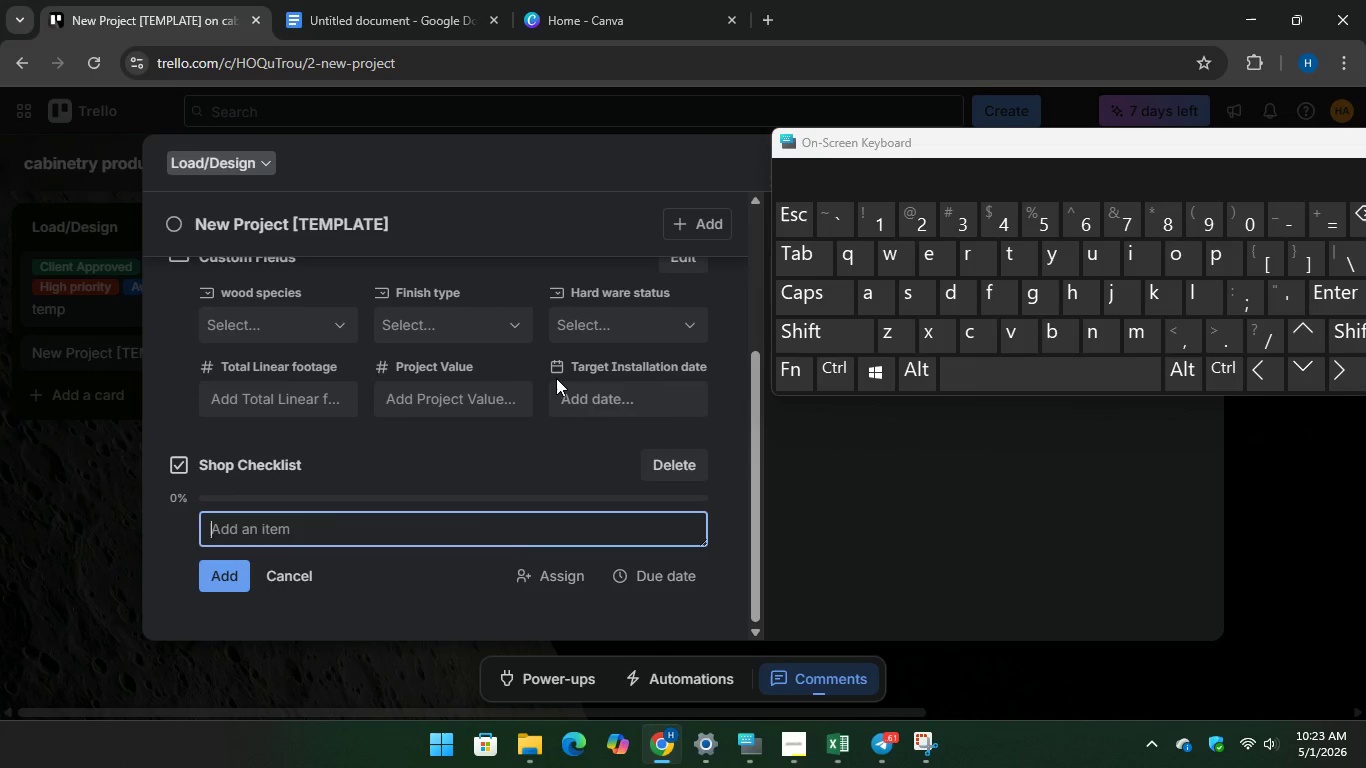 
wait(8.69)
 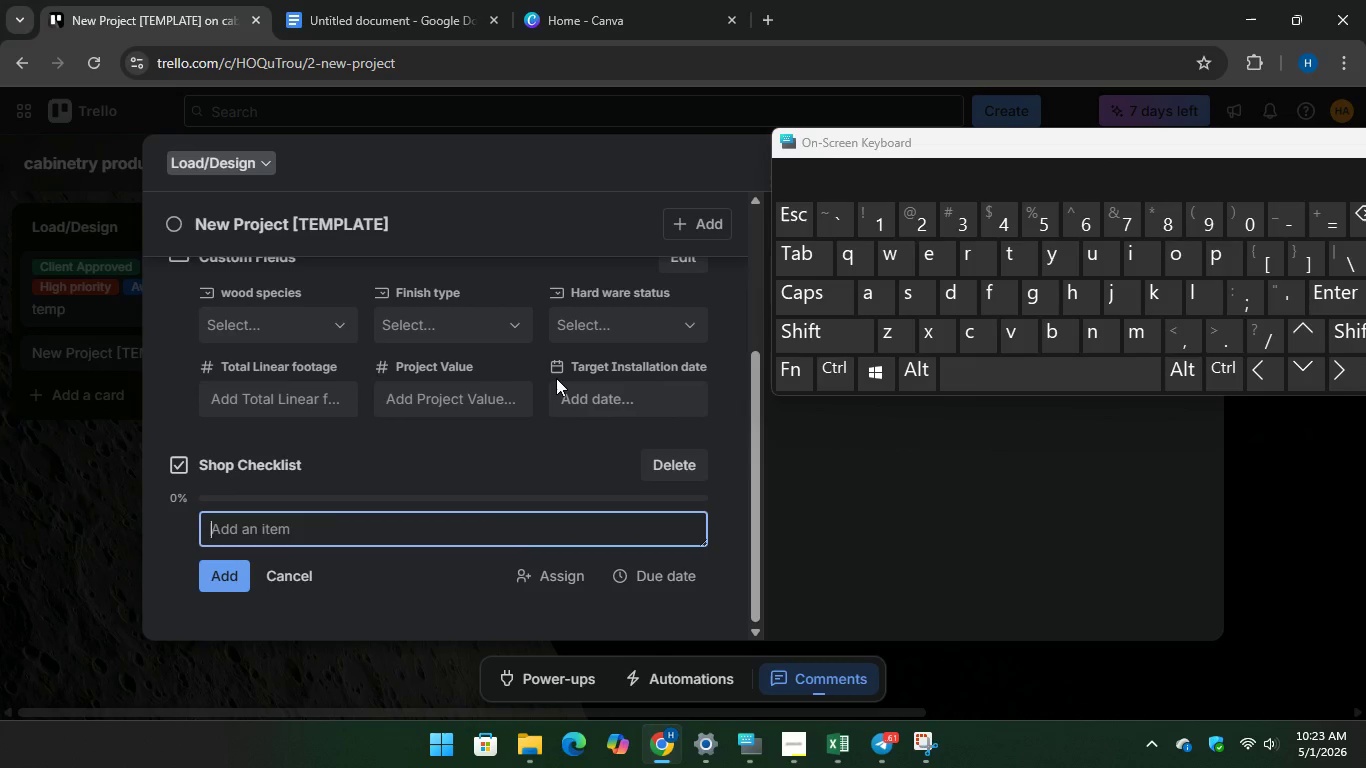 
type(sanding)
 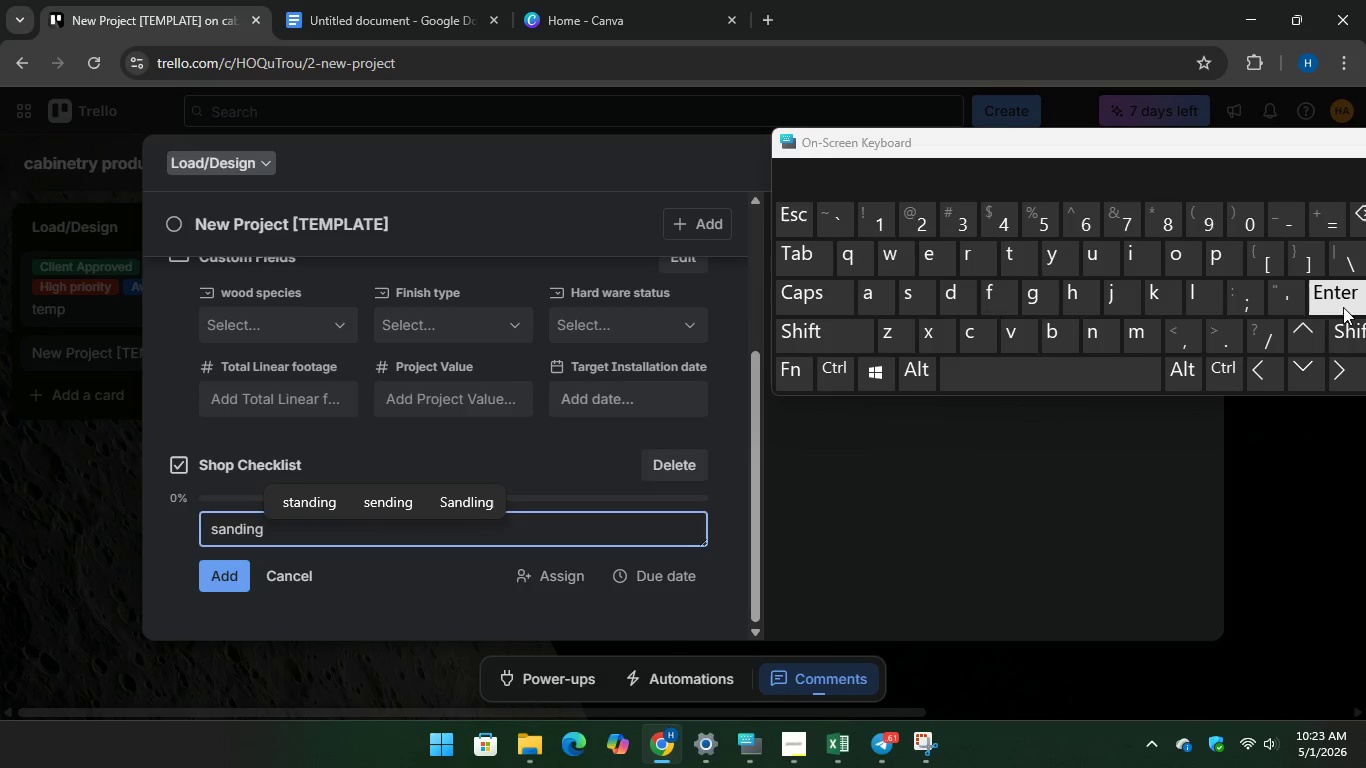 
key(Enter)
 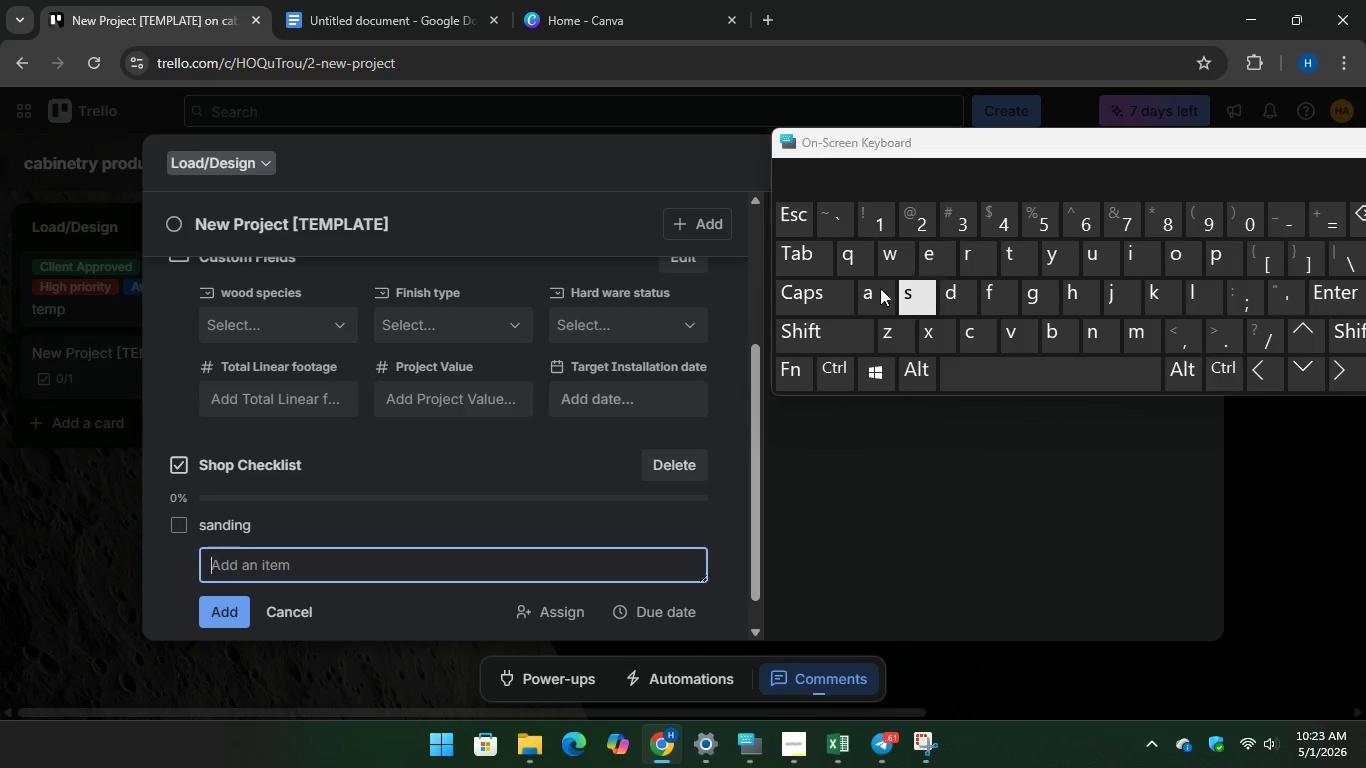 
type(EDge )
 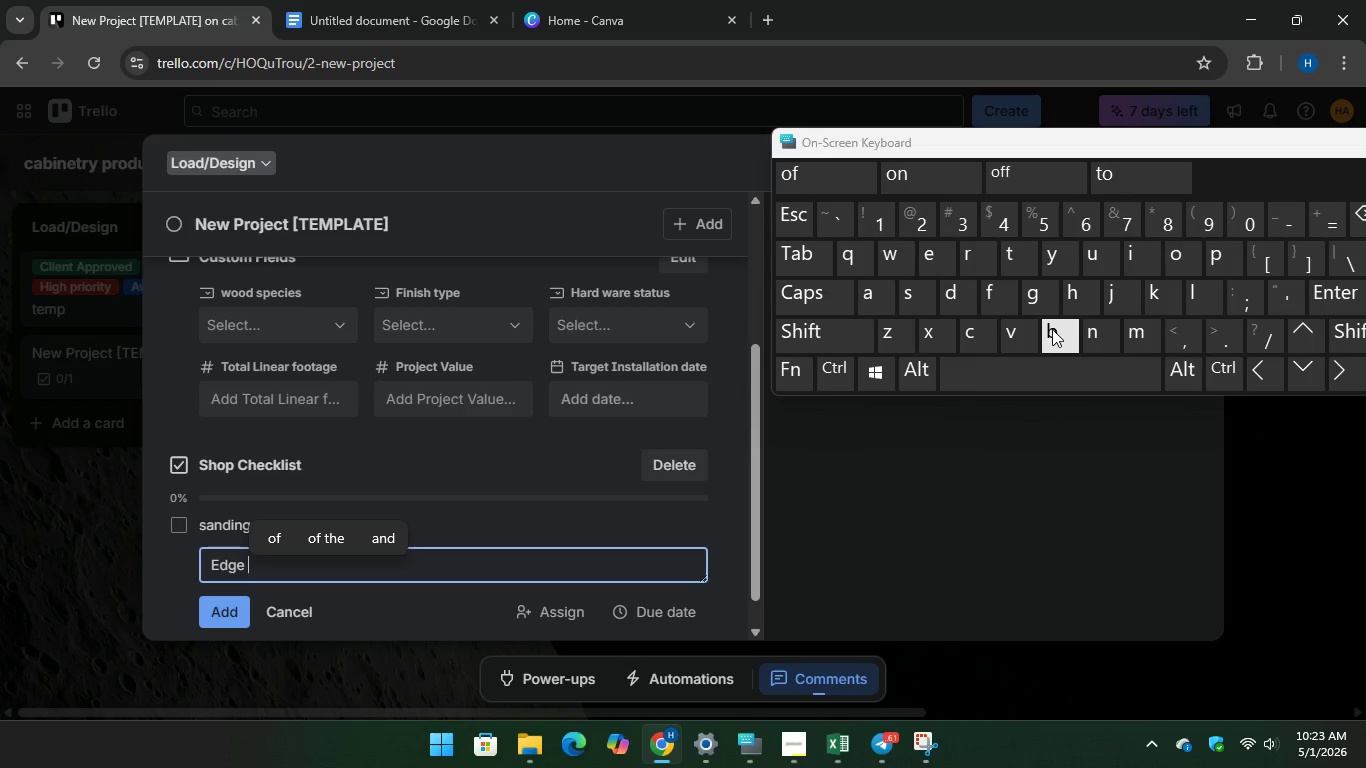 
key(B)
 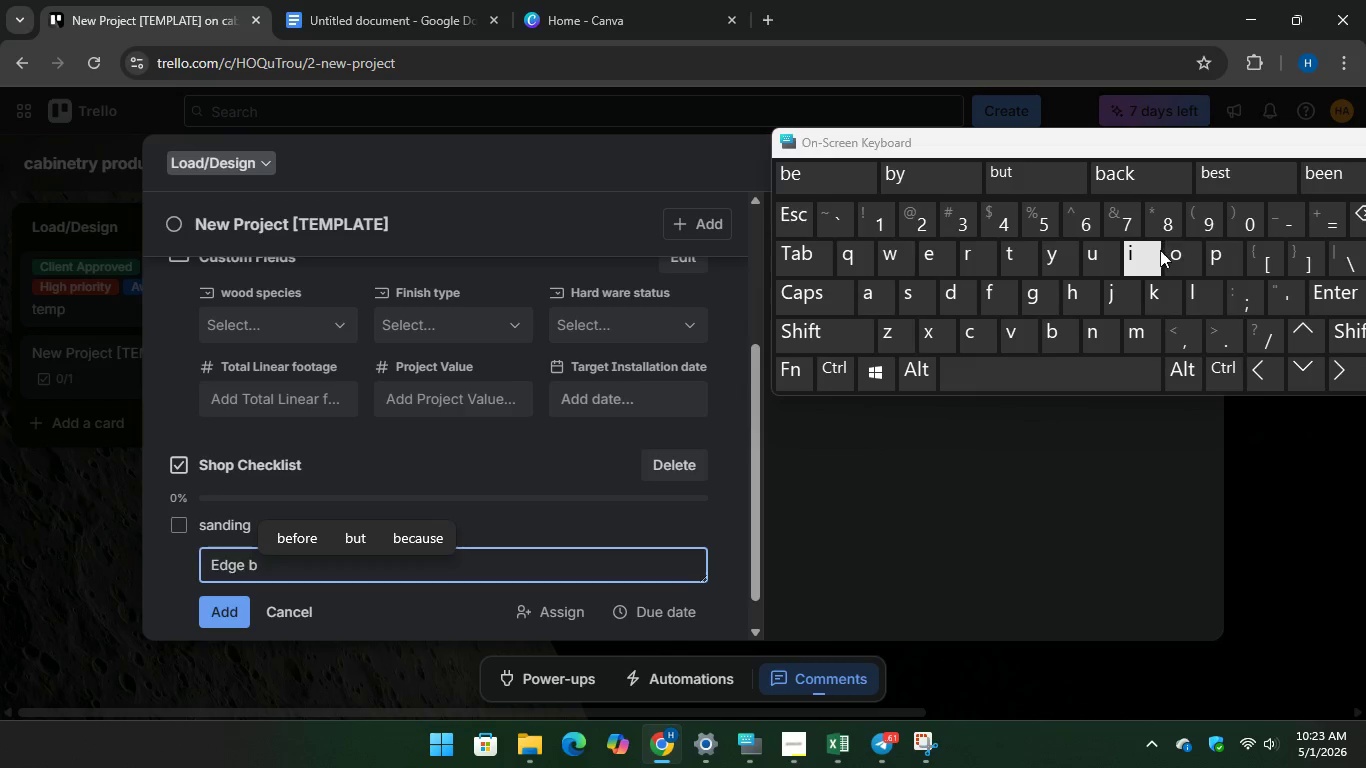 
type(ond)
 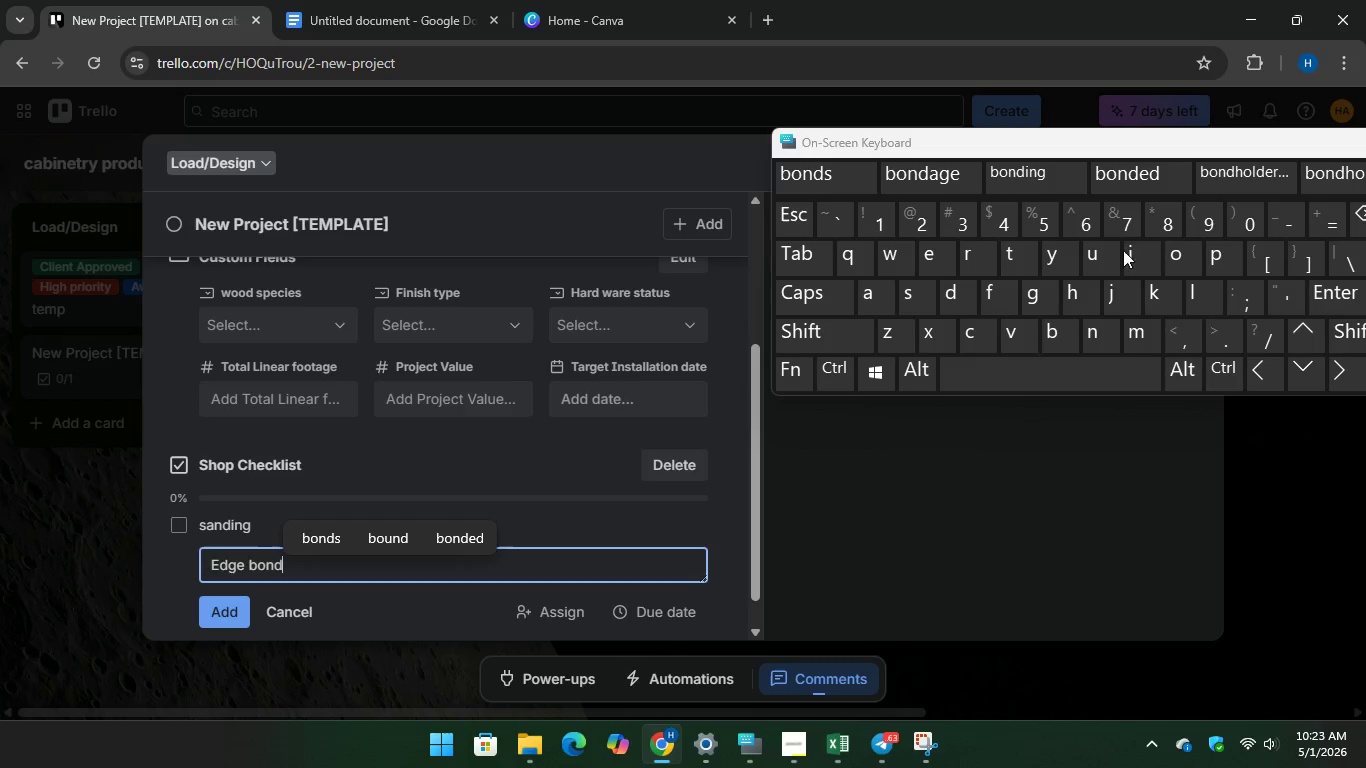 
key(Unknown)
 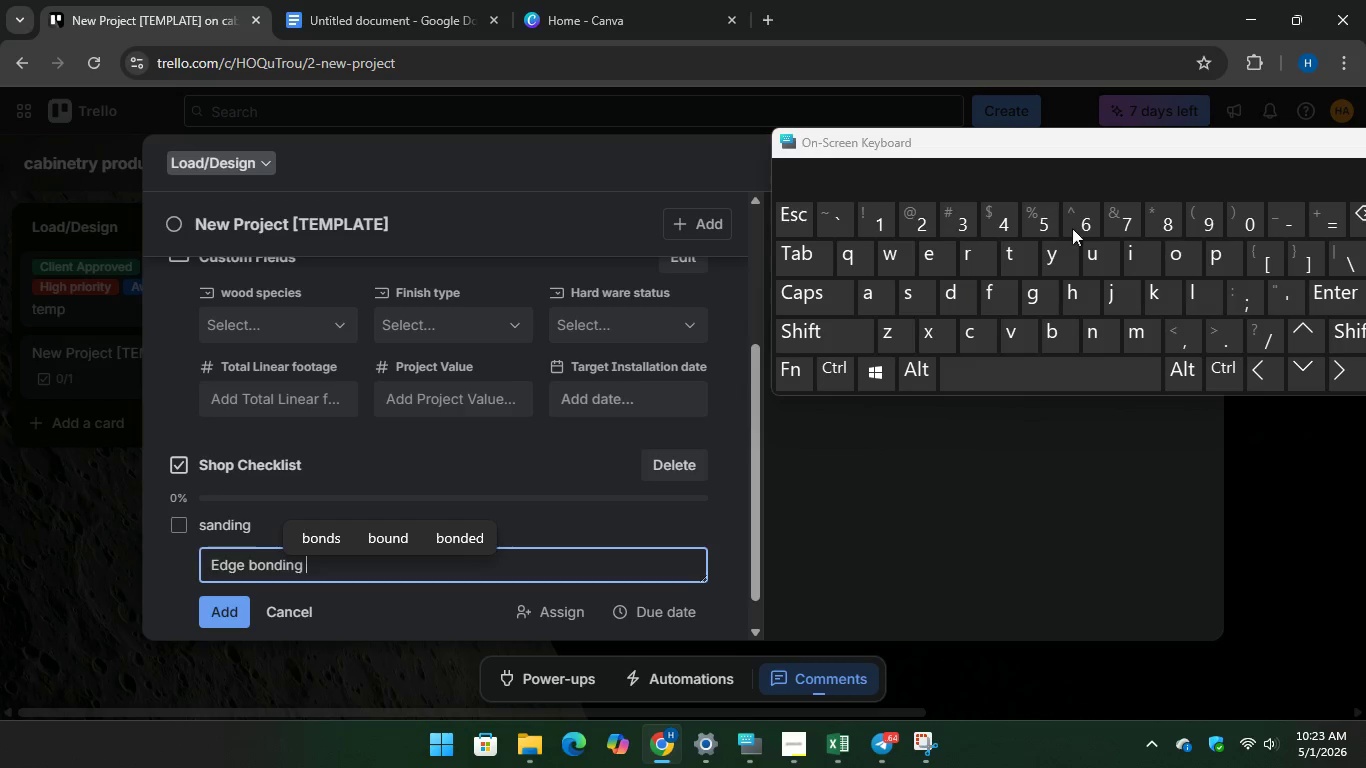 
key(Unknown)
 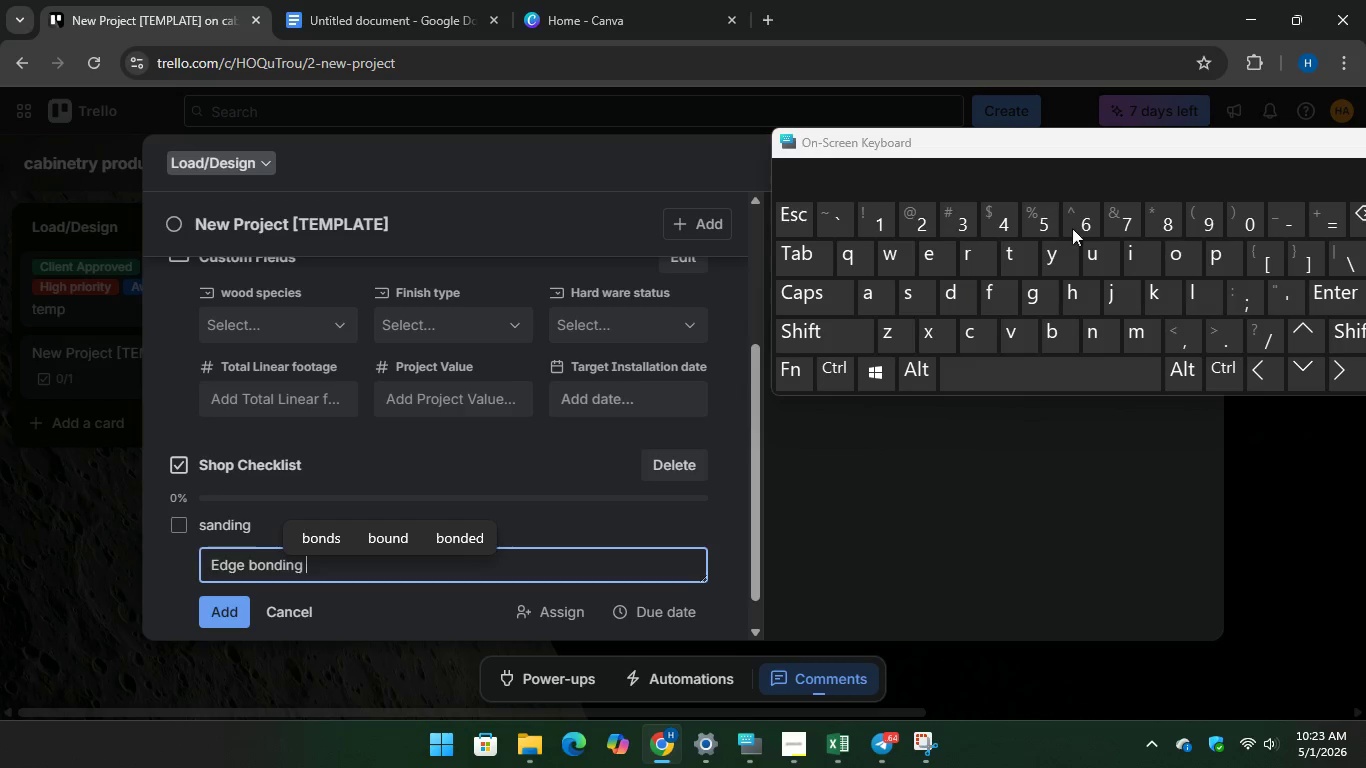 
key(Unknown)
 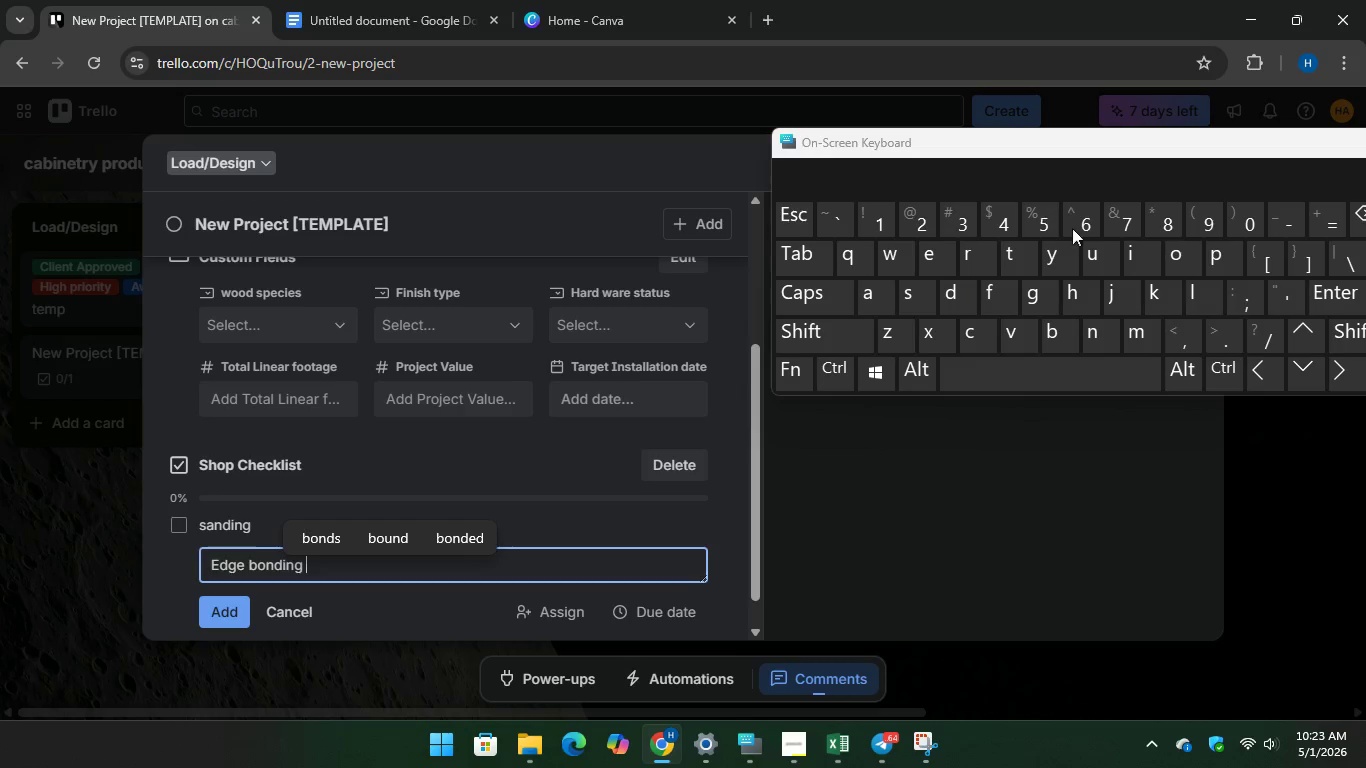 
key(Unknown)
 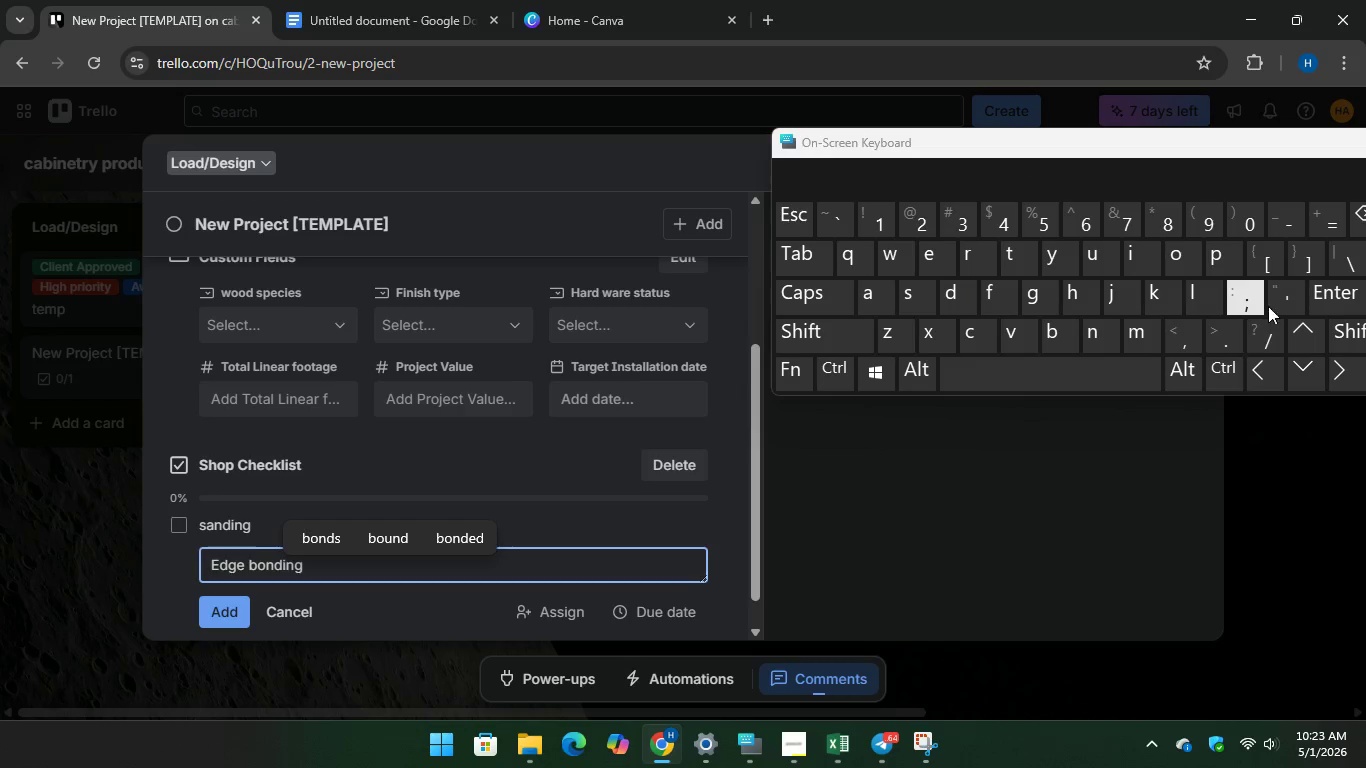 
key(Enter)
 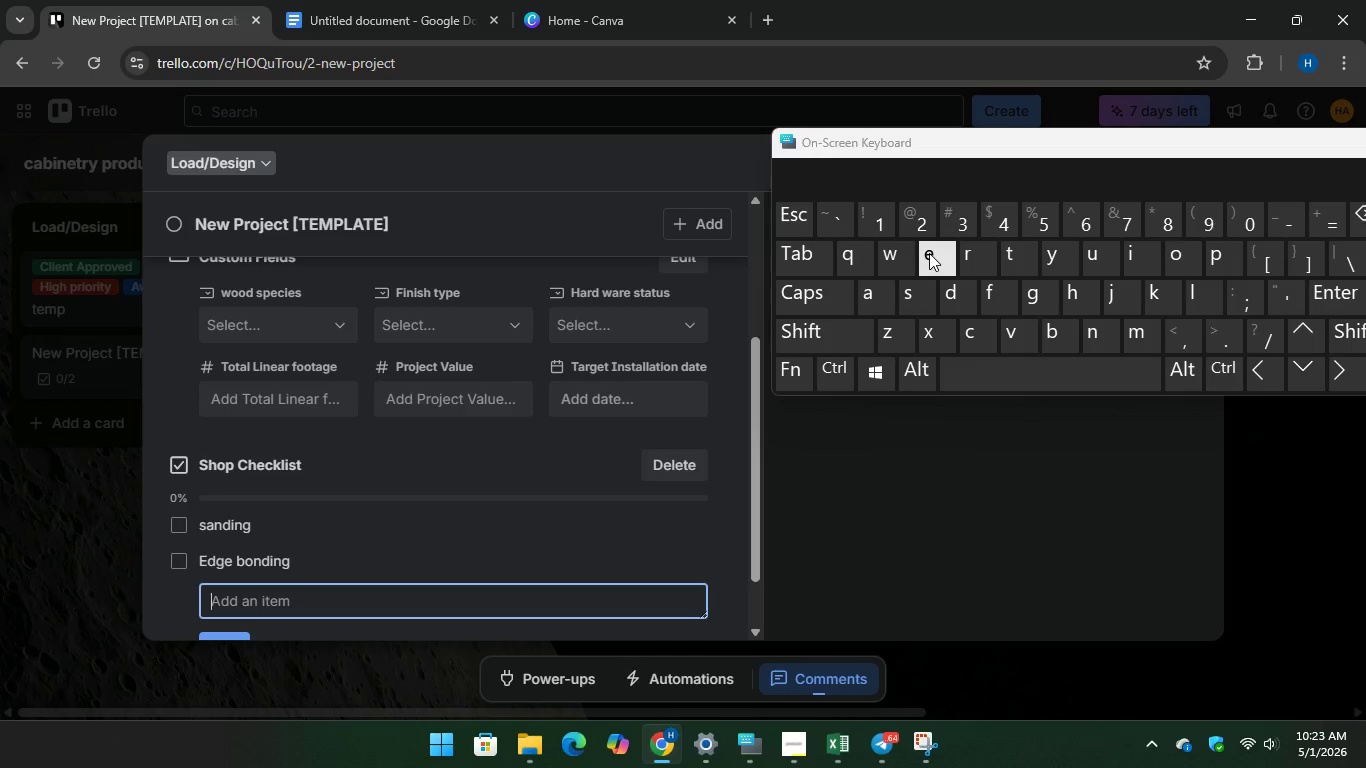 
wait(13.77)
 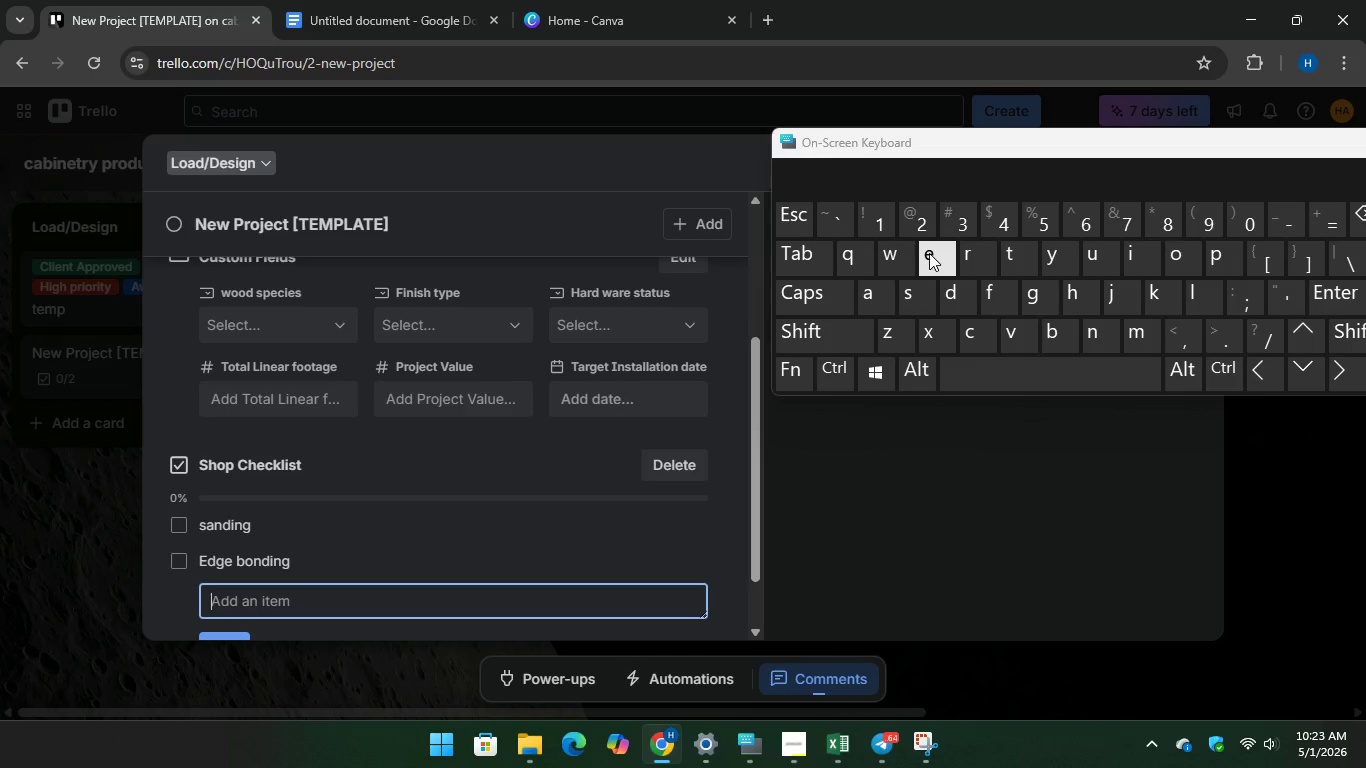 
left_click([839, 755])
 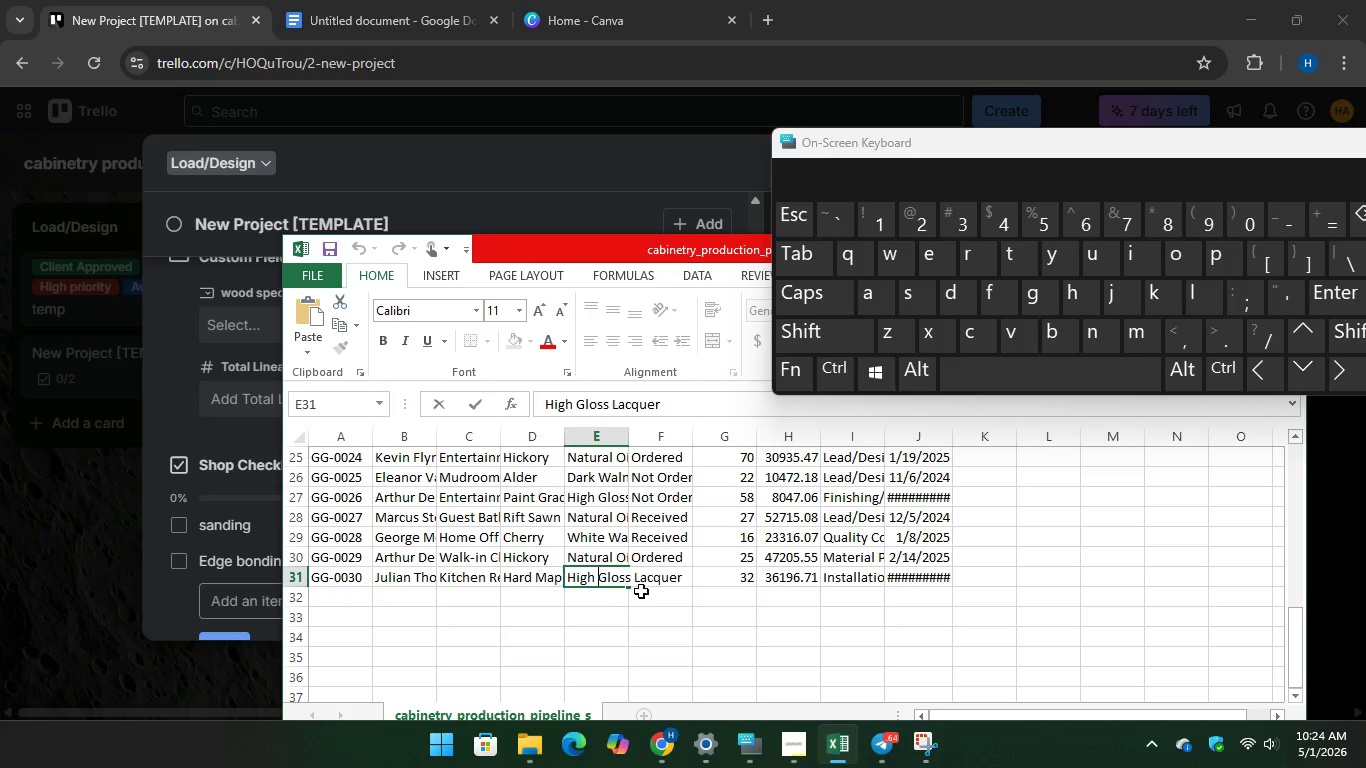 
scroll: coordinate [537, 581], scroll_direction: up, amount: 5.0
 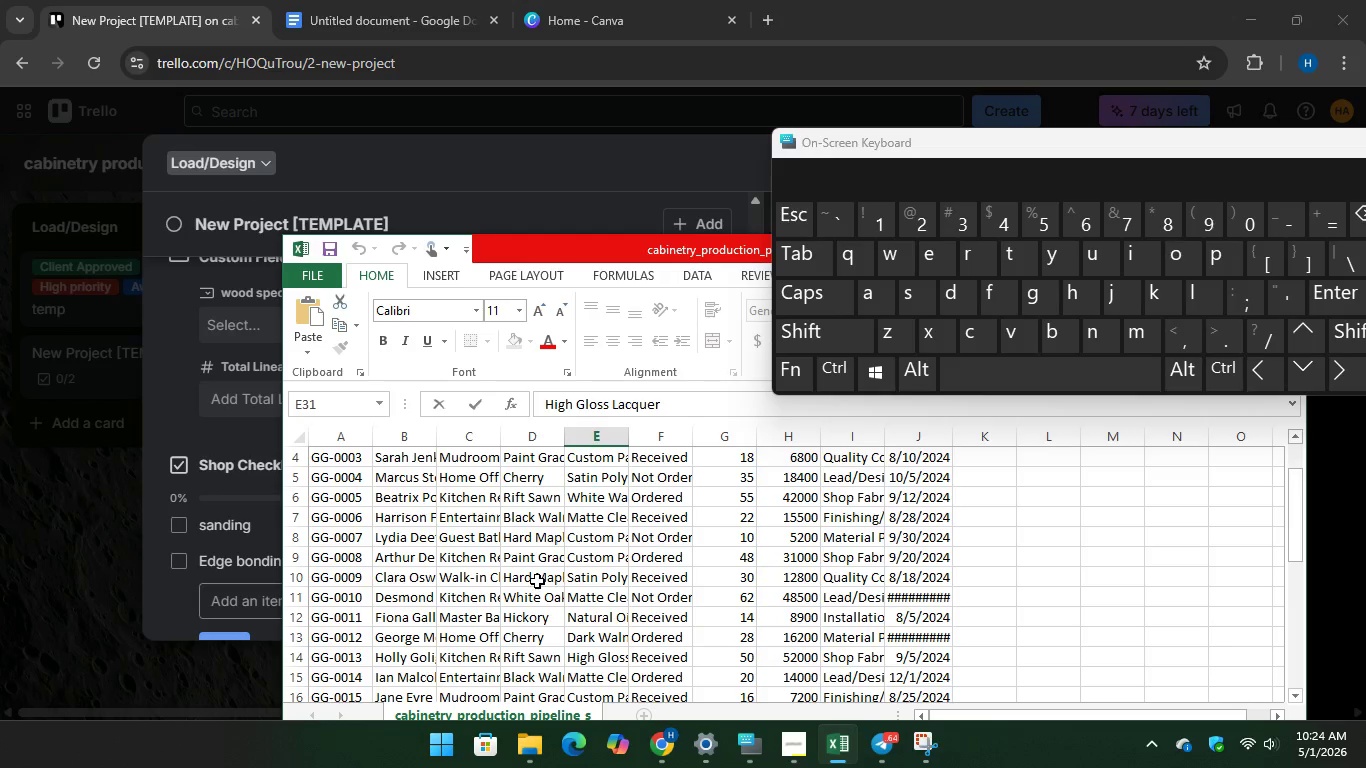 
scroll: coordinate [537, 581], scroll_direction: up, amount: 2.0
 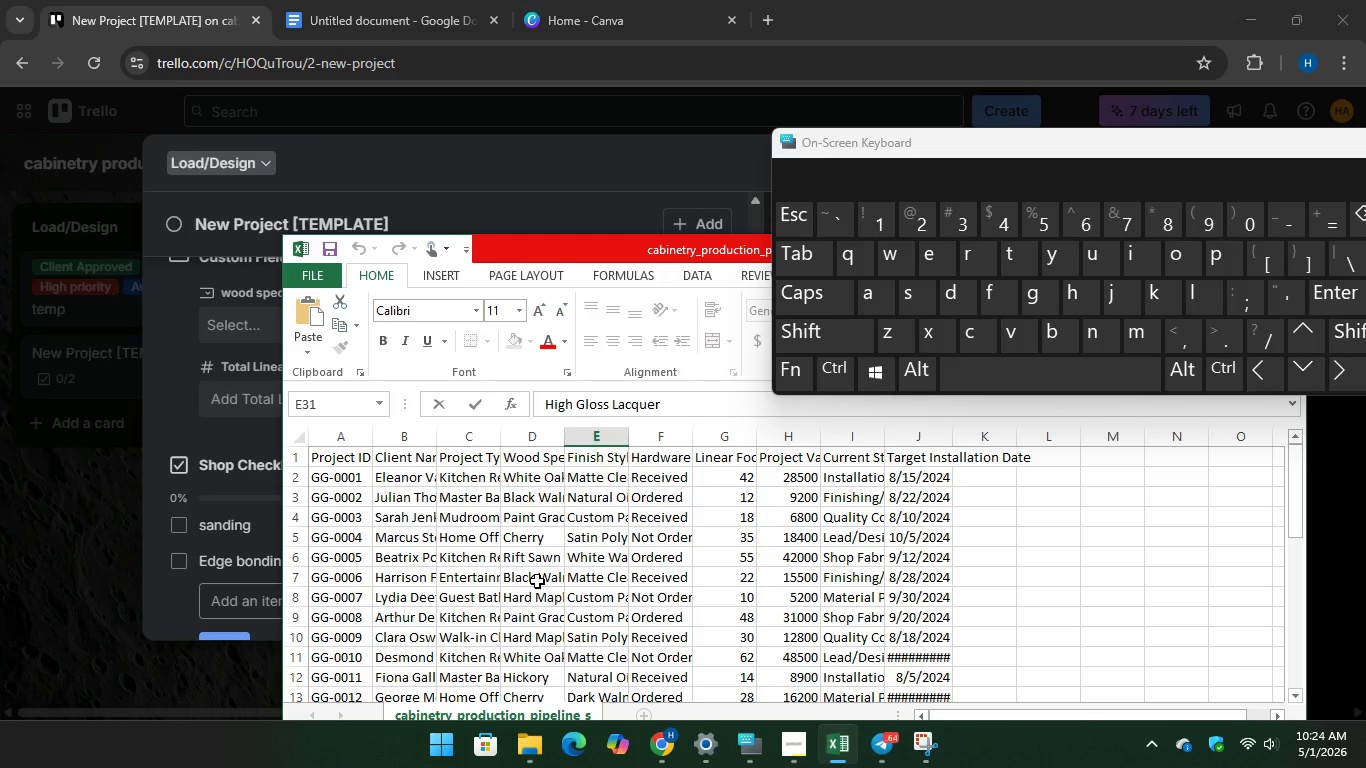 
scroll: coordinate [541, 582], scroll_direction: down, amount: 4.0
 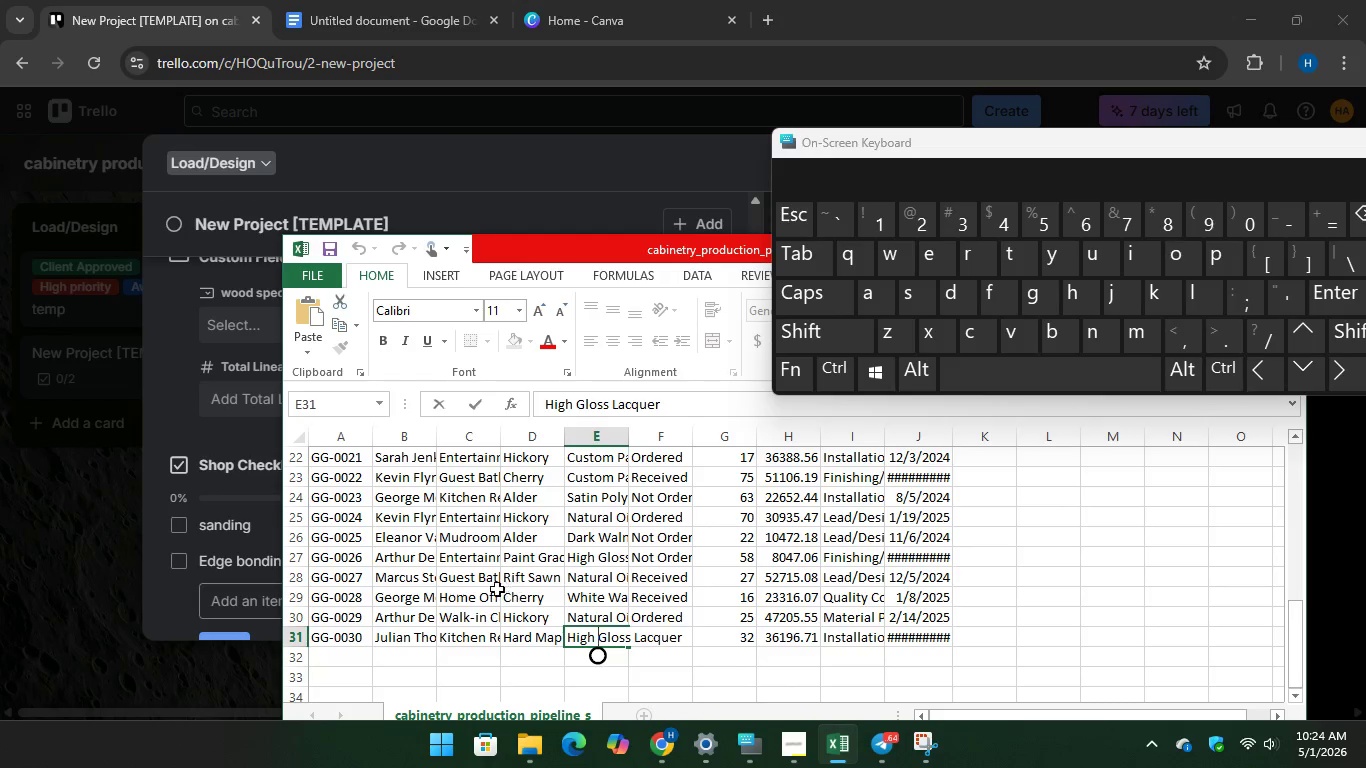 
scroll: coordinate [496, 585], scroll_direction: up, amount: 5.0
 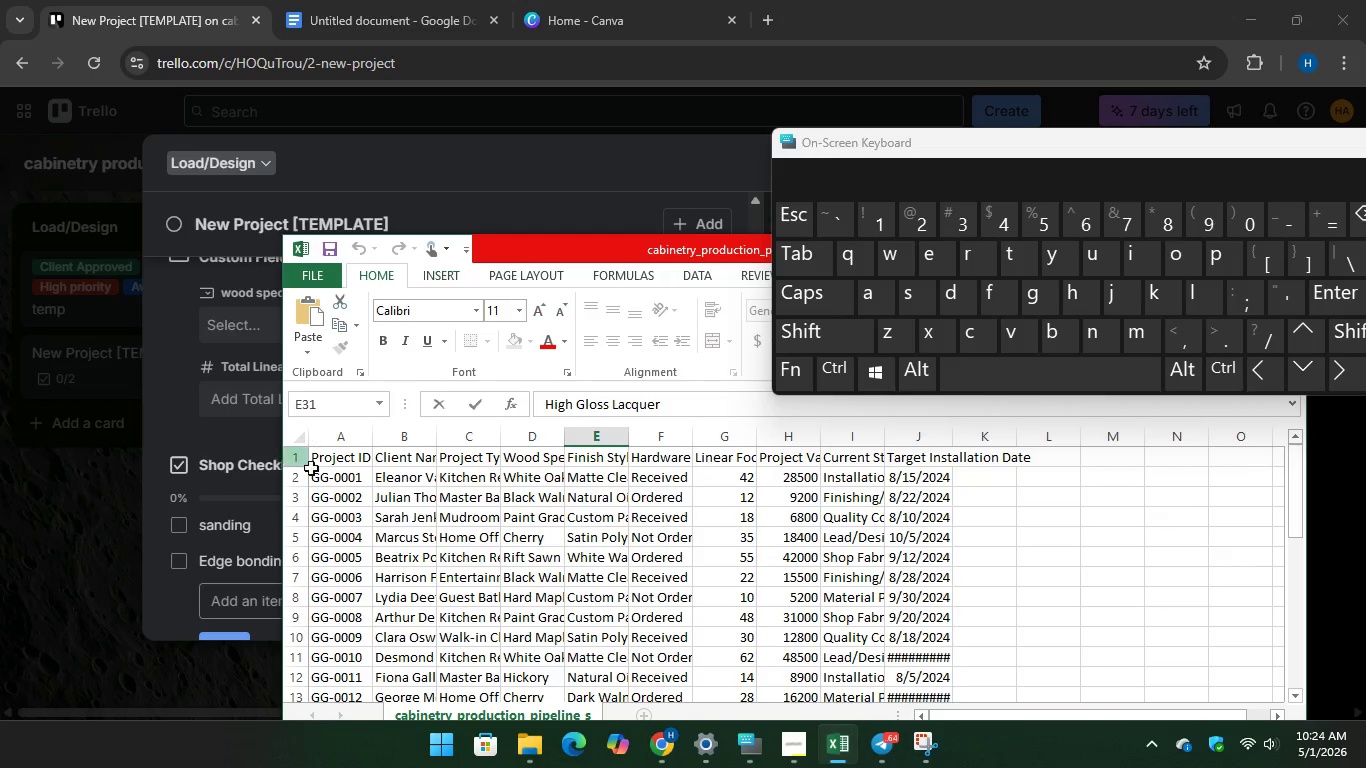 
left_click([229, 432])
 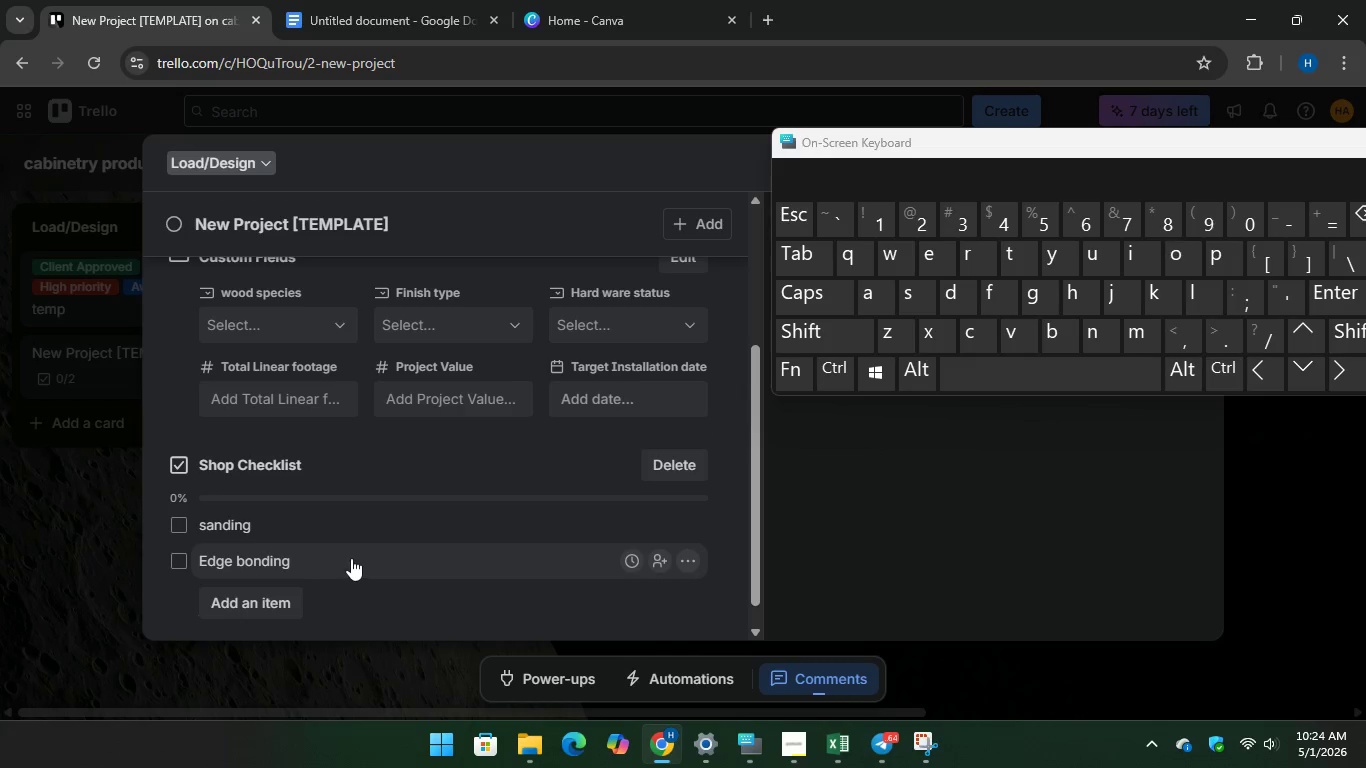 
scroll: coordinate [361, 546], scroll_direction: down, amount: 1.0
 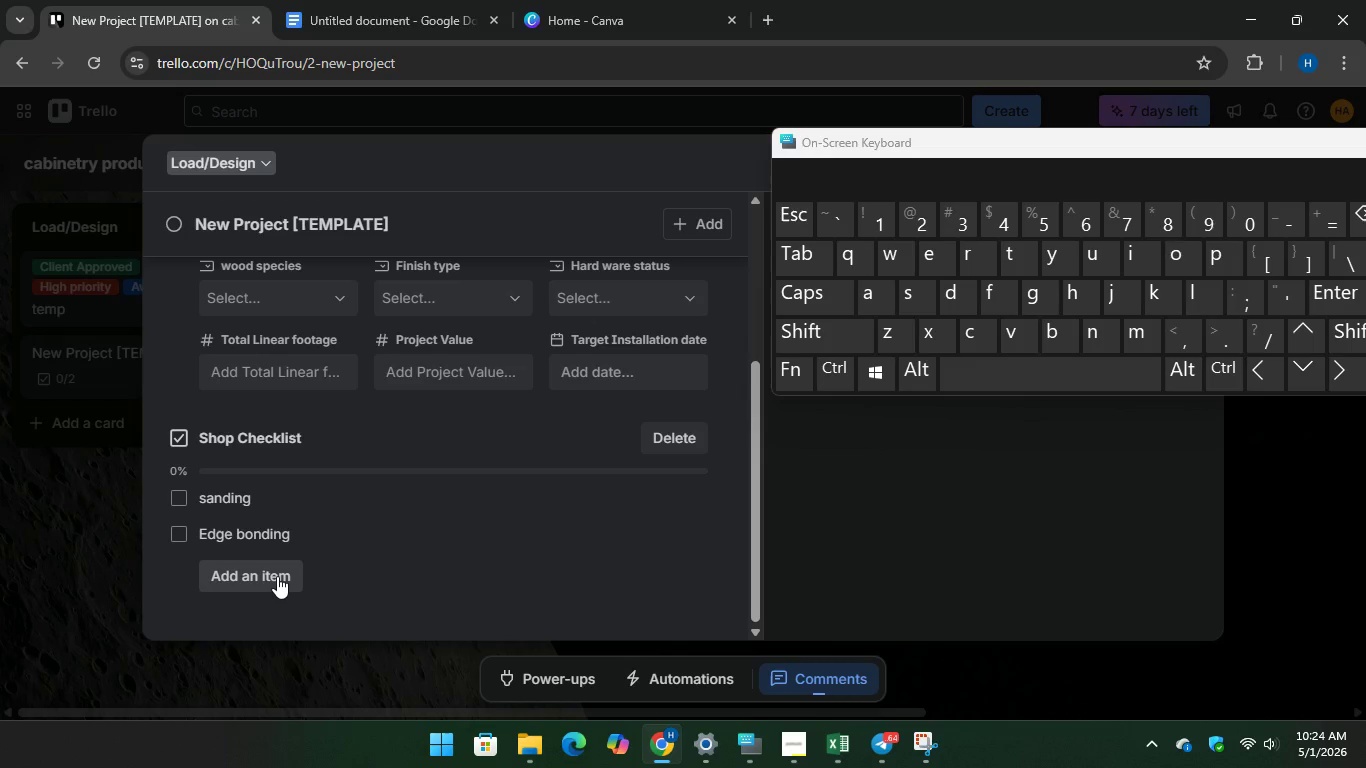 
left_click([277, 576])
 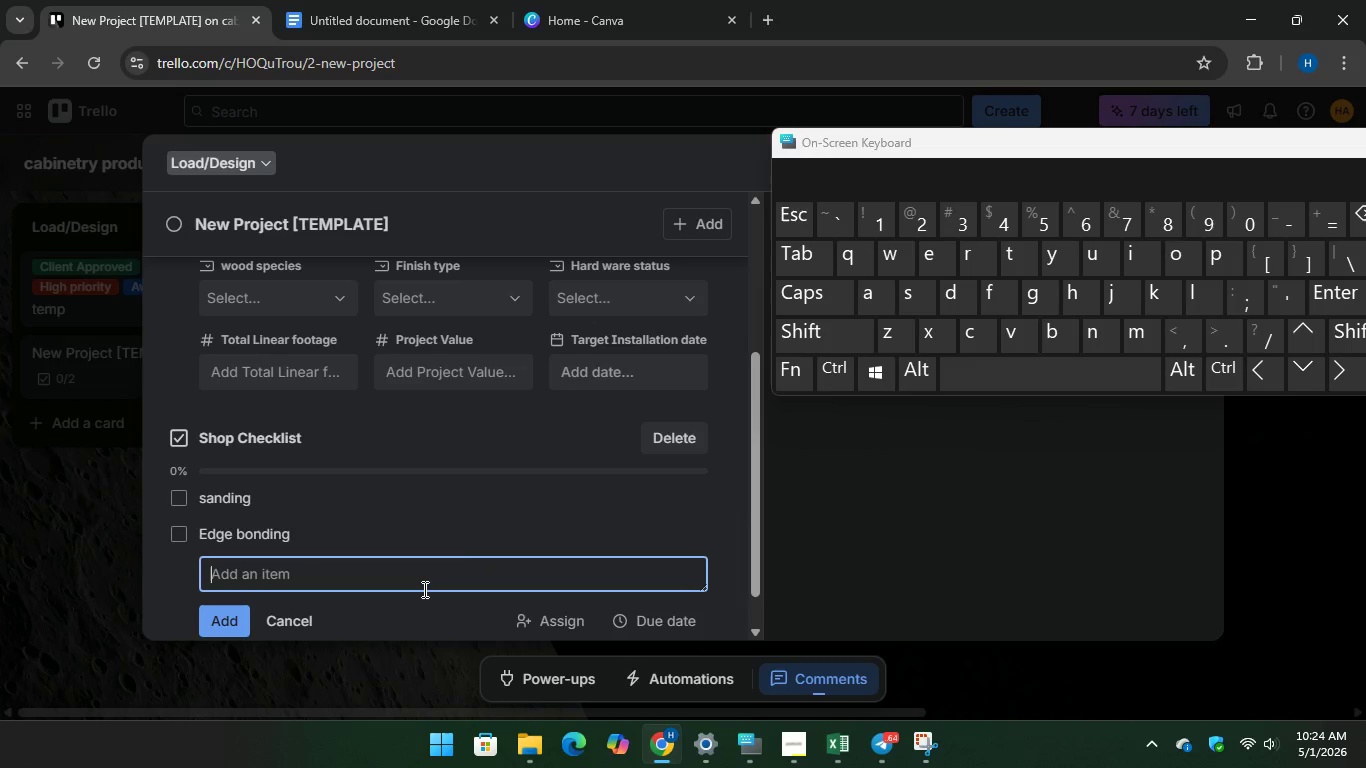 
type(Hinge Bonding)
 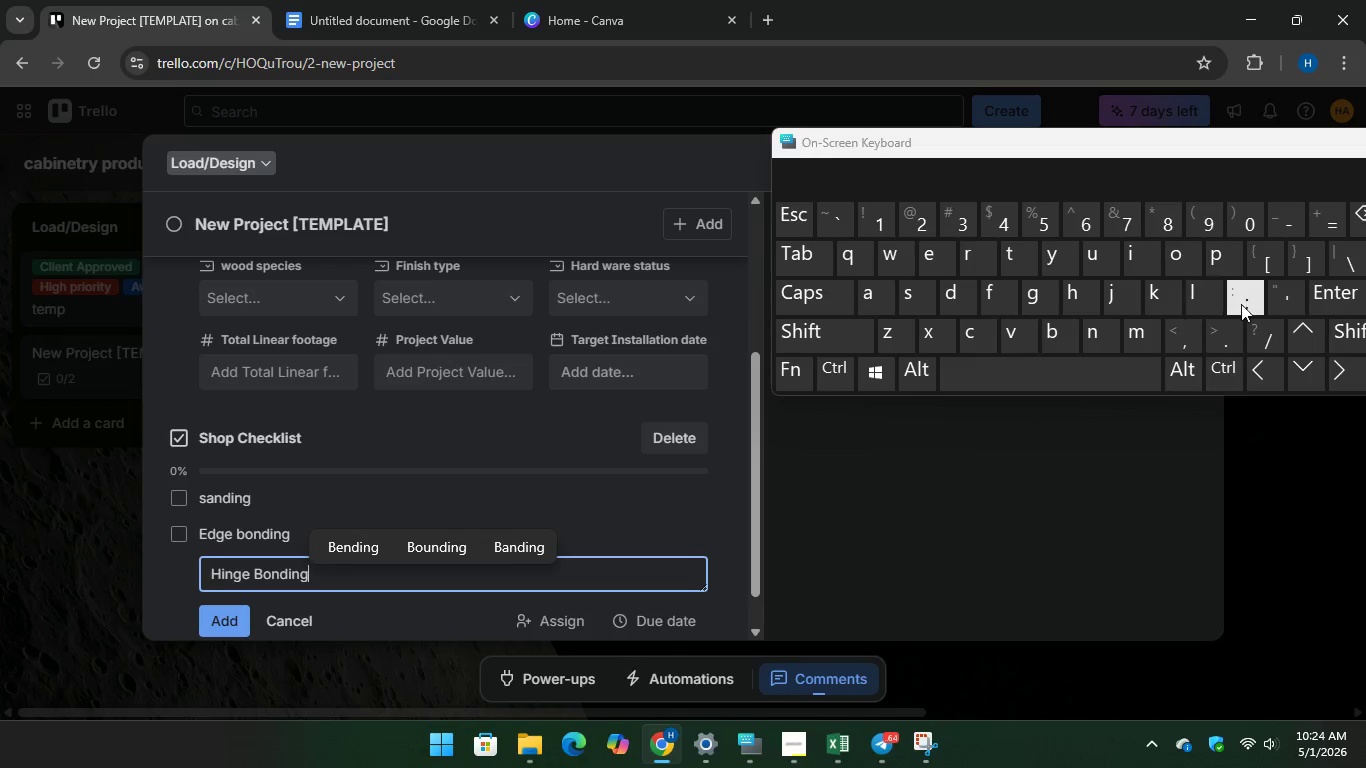 
key(Enter)
 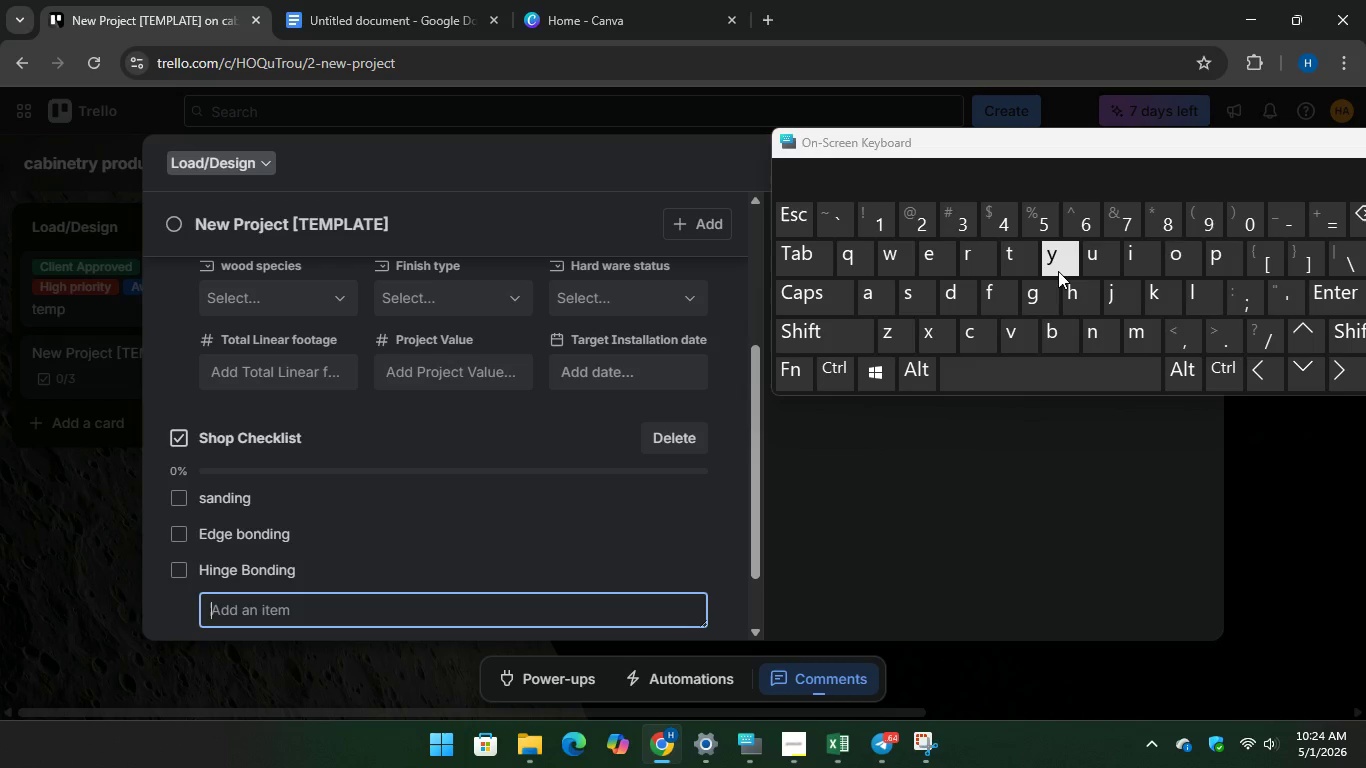 
wait(7.81)
 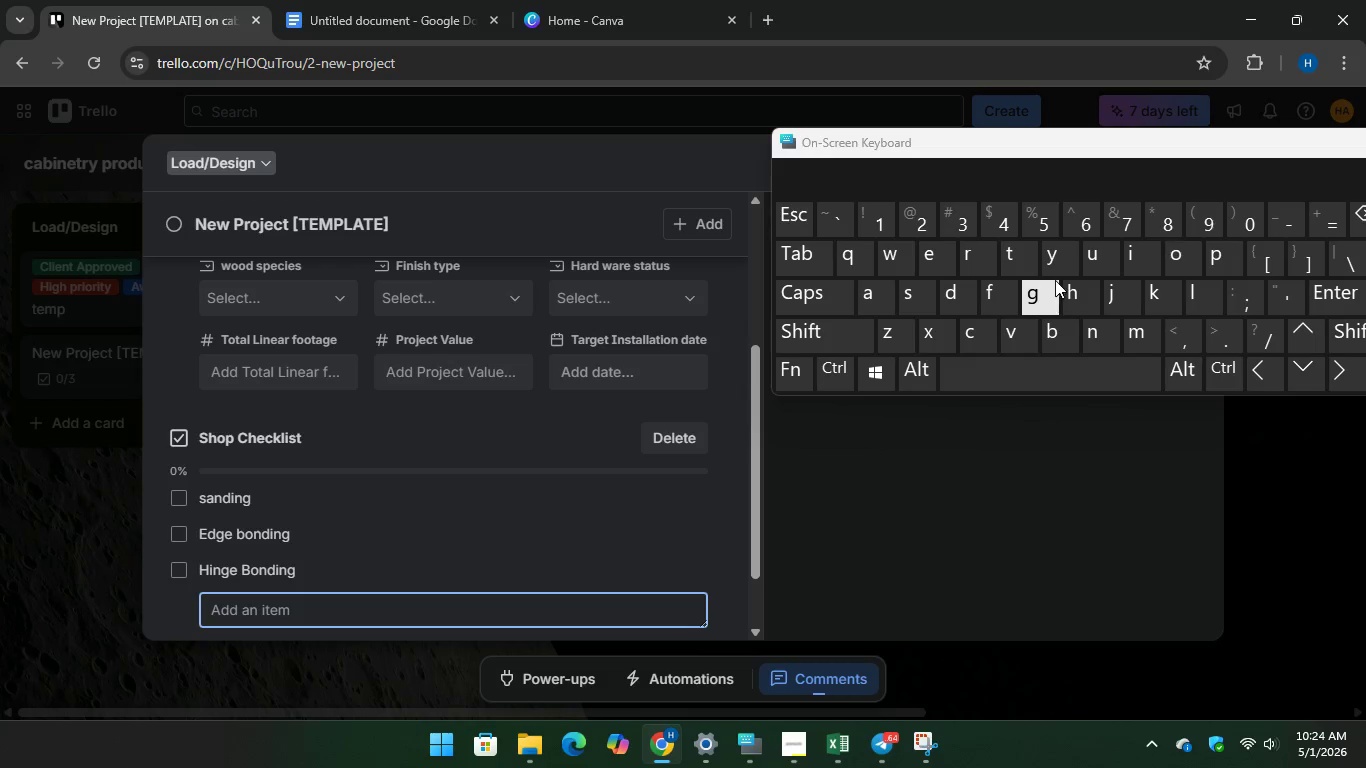 
type(Dr)
 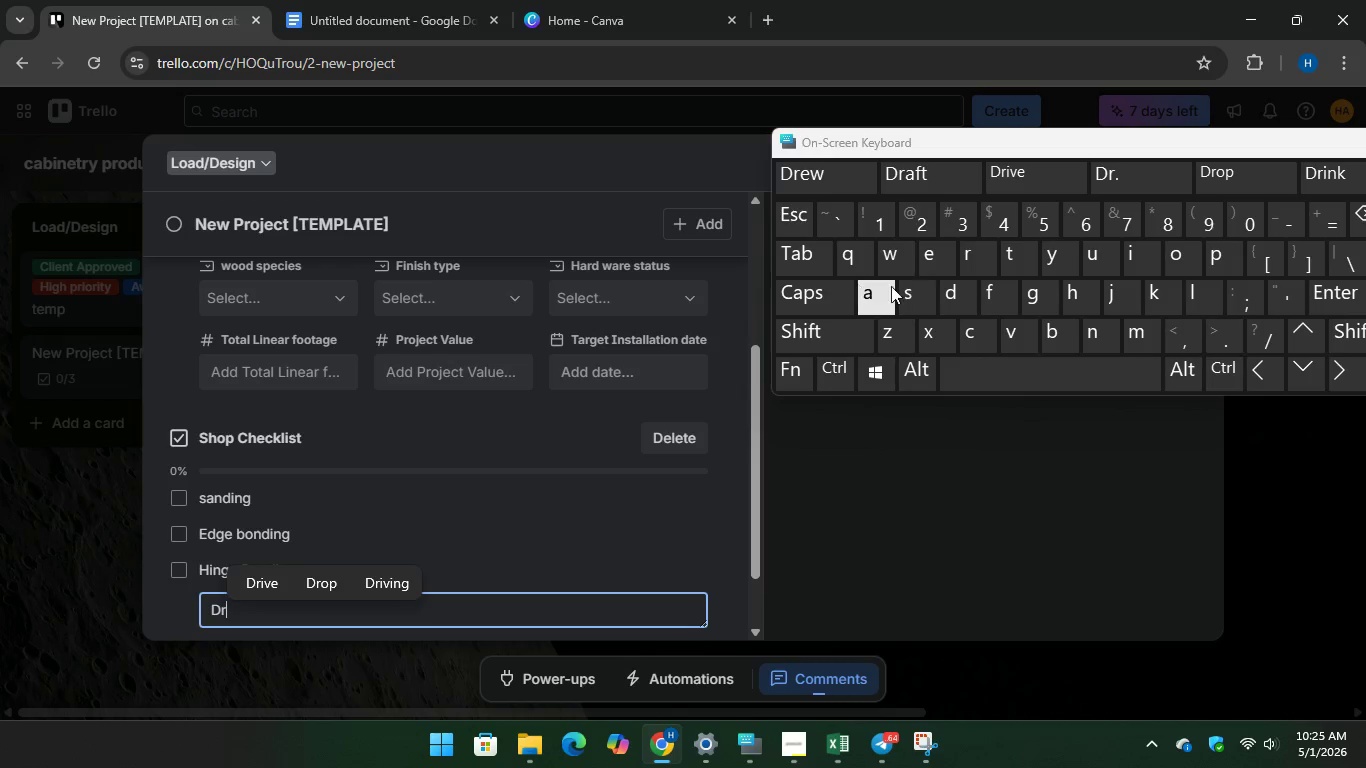 
type(awer box assembly)
 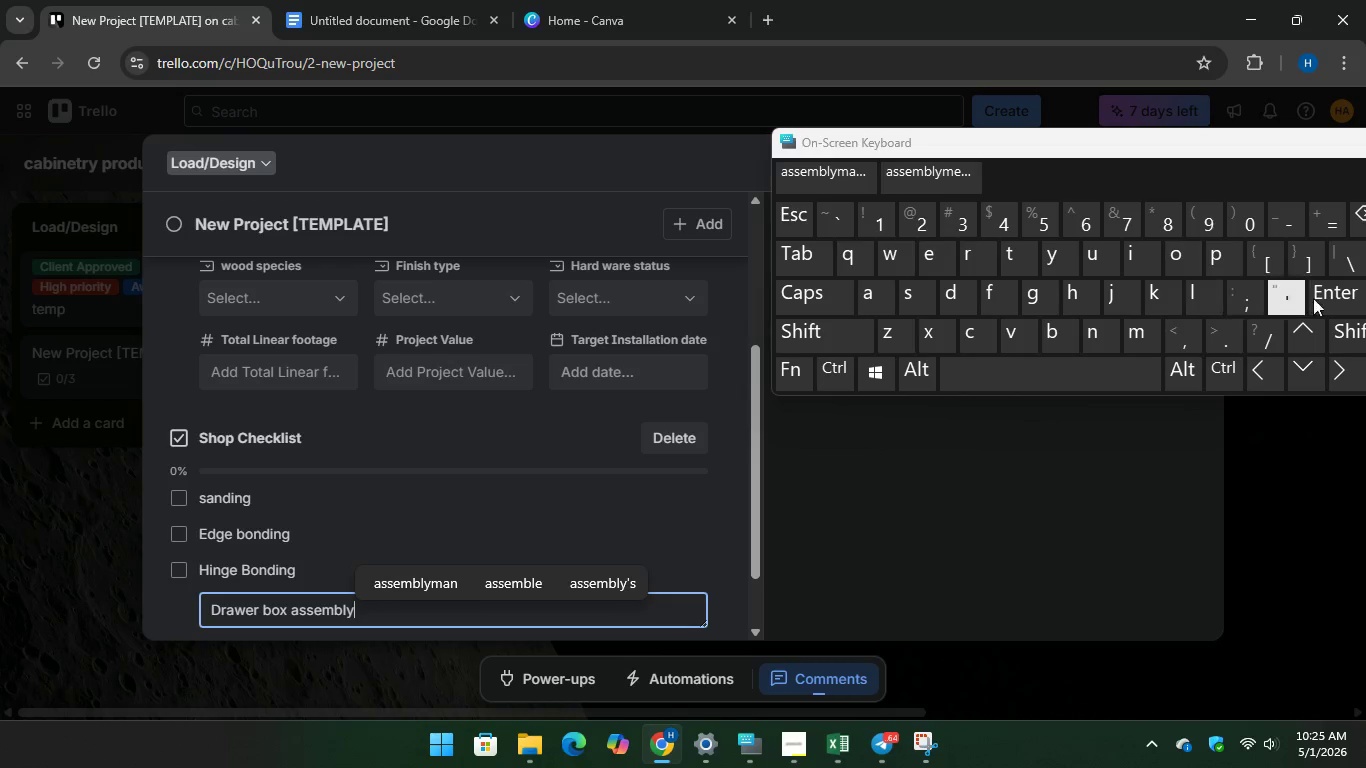 
key(Enter)
 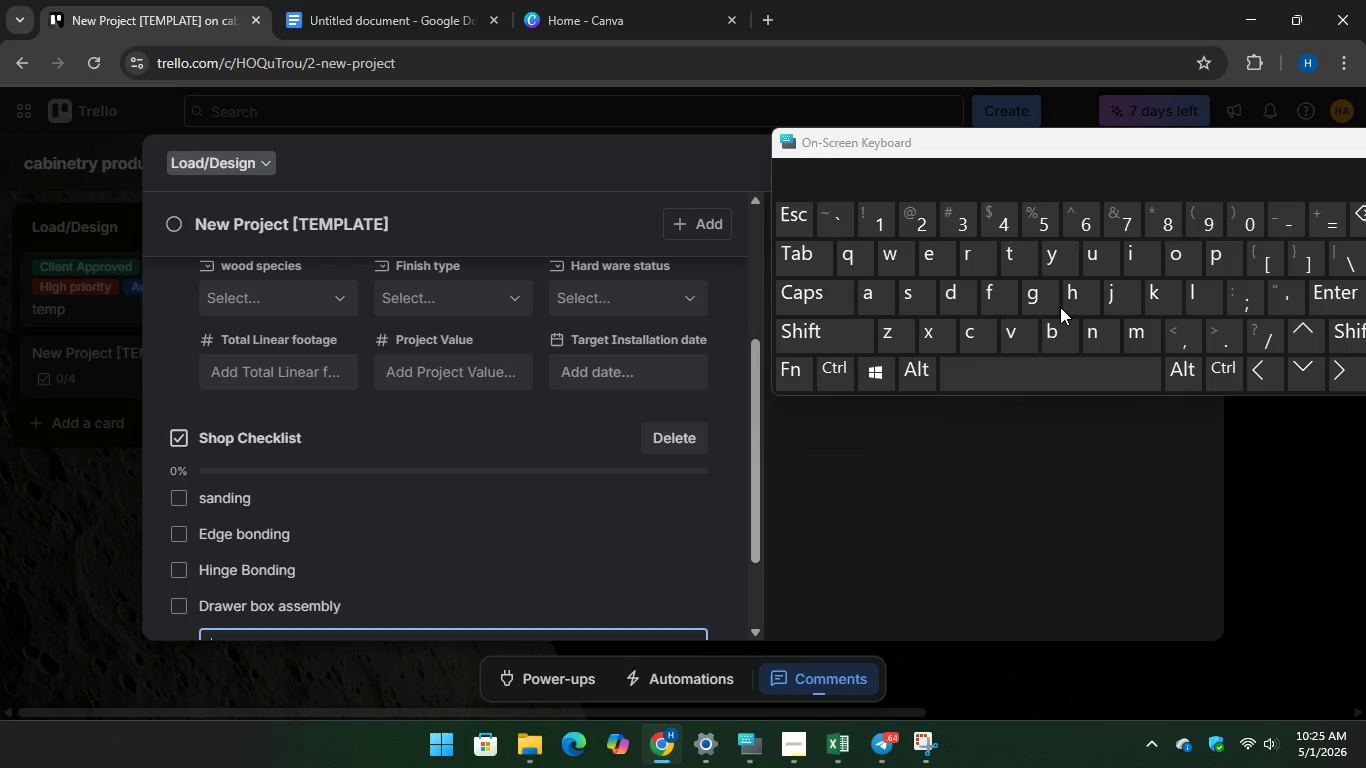 
wait(6.58)
 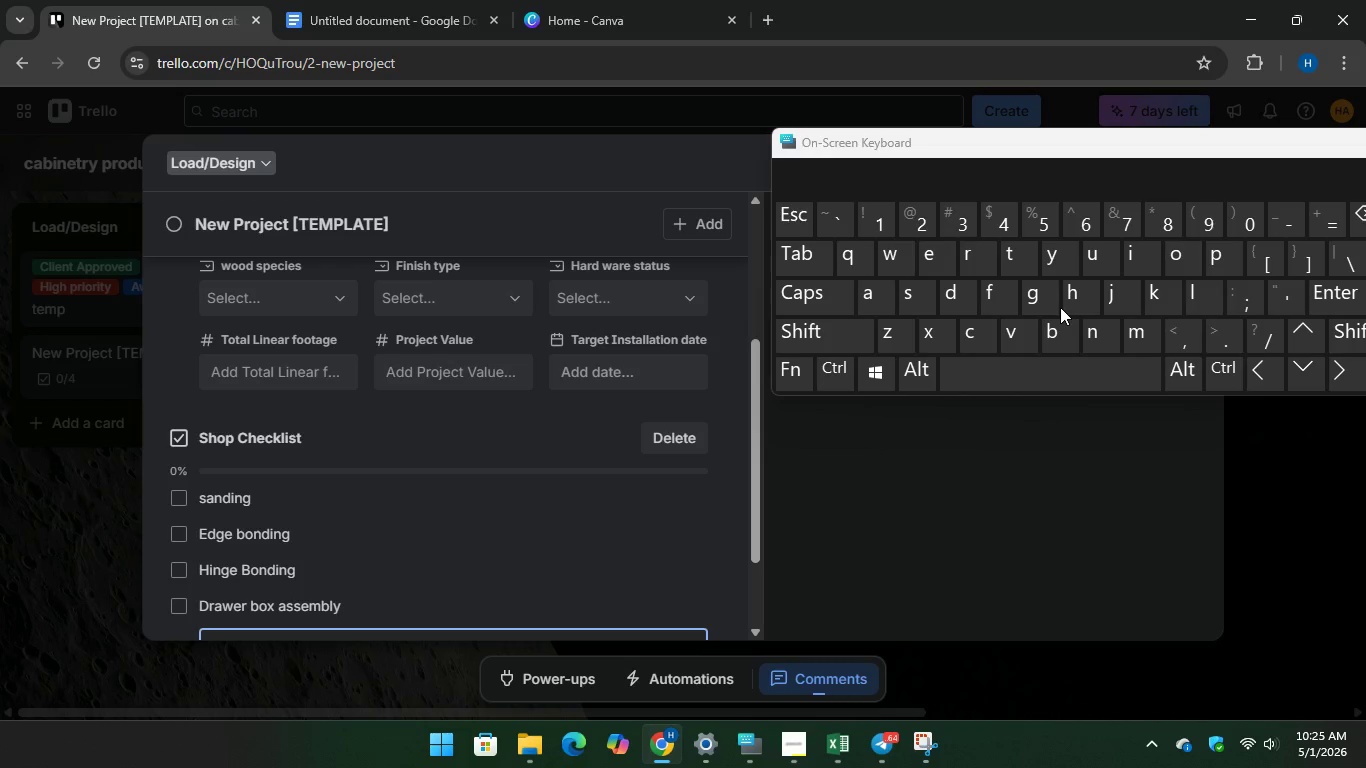 
type(Door fitting)
 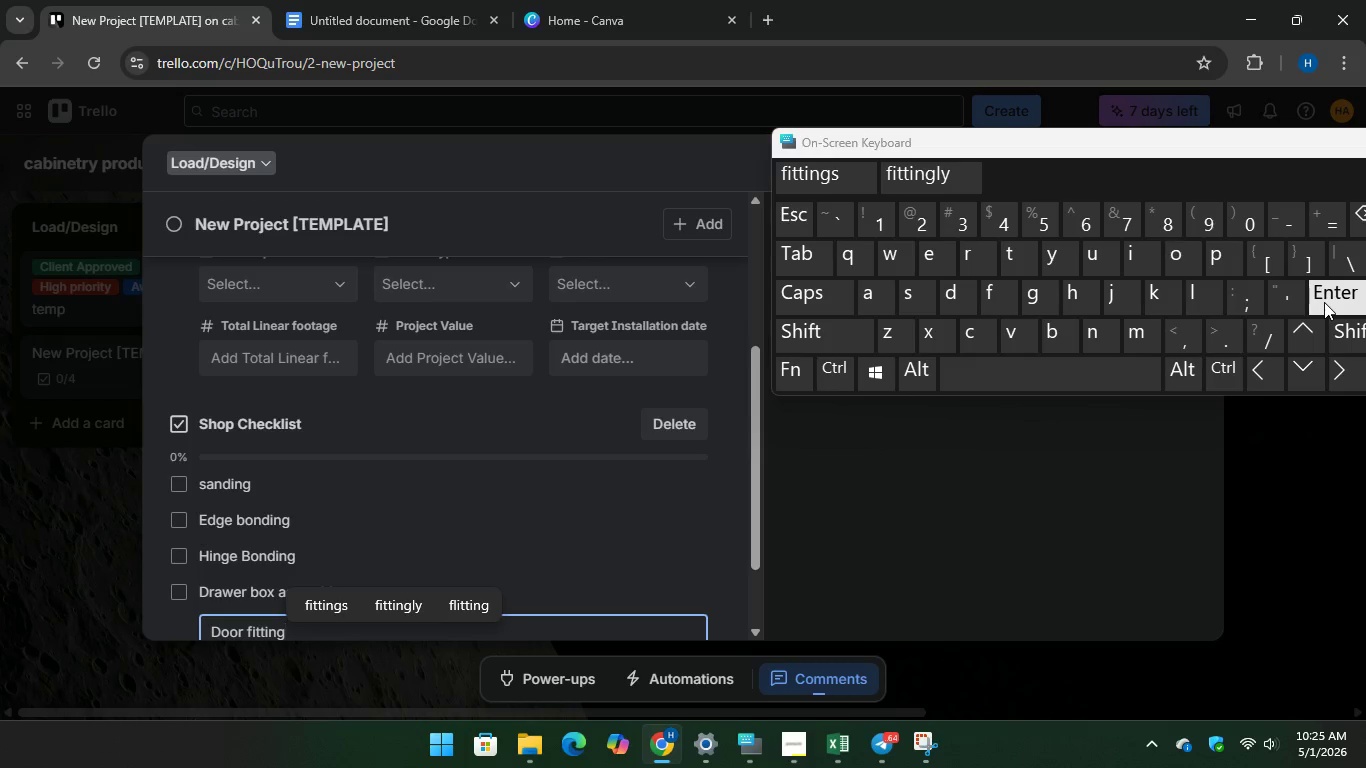 
key(Enter)
 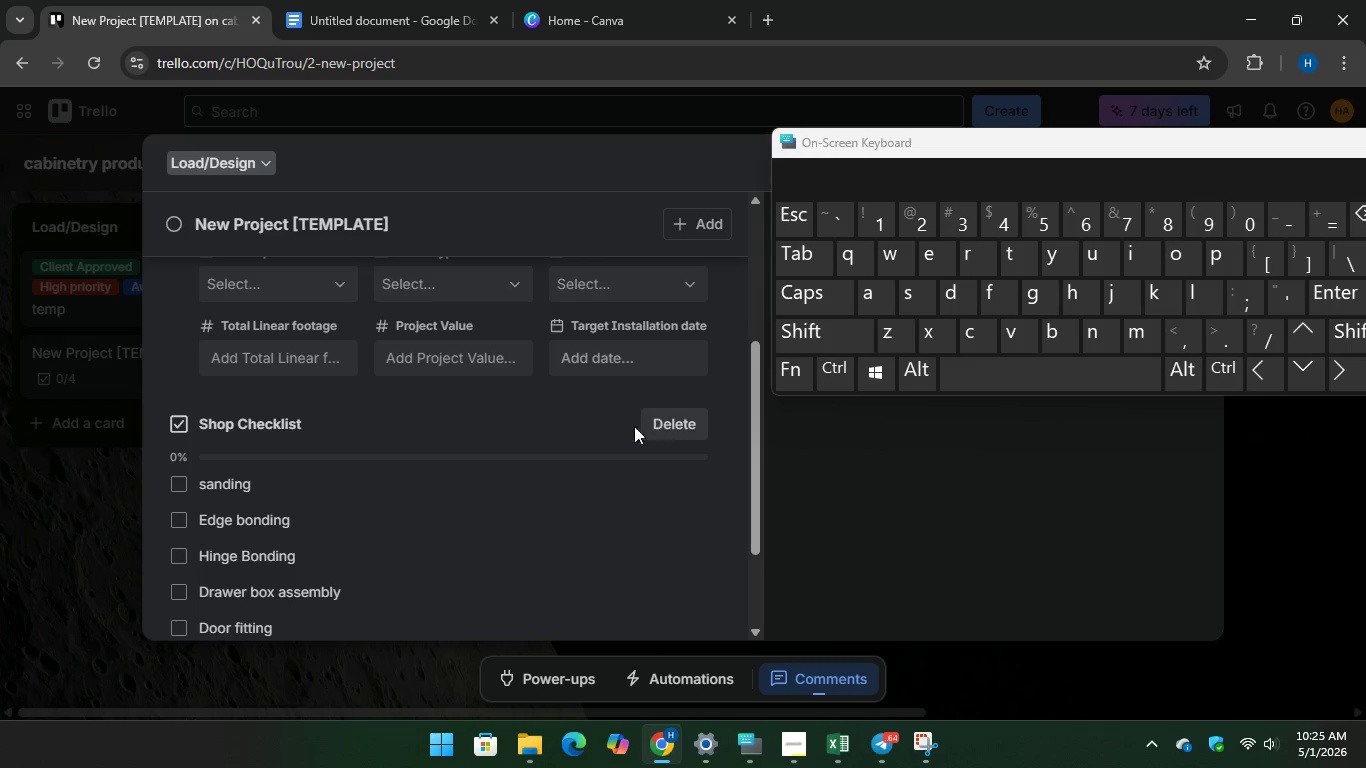 
scroll: coordinate [638, 427], scroll_direction: down, amount: 2.0
 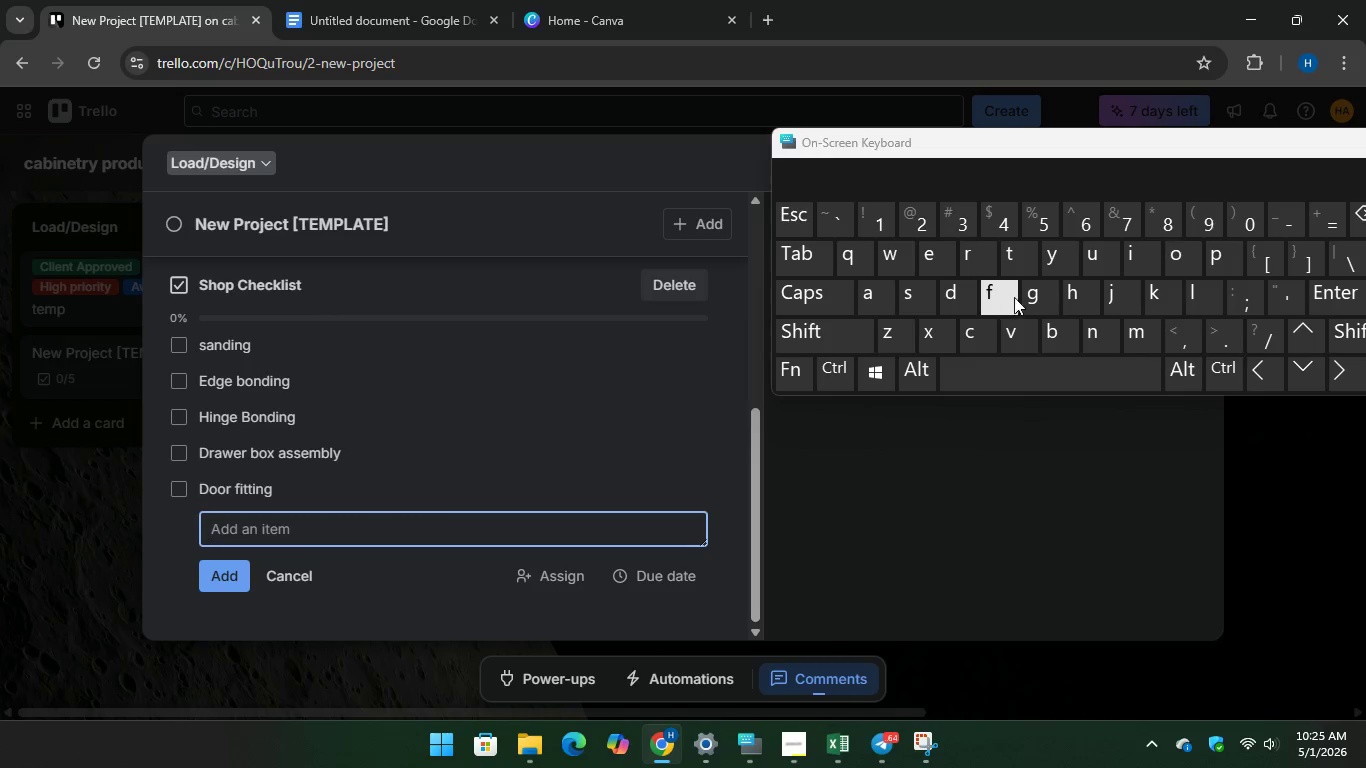 
mouse_move([1025, 311])
 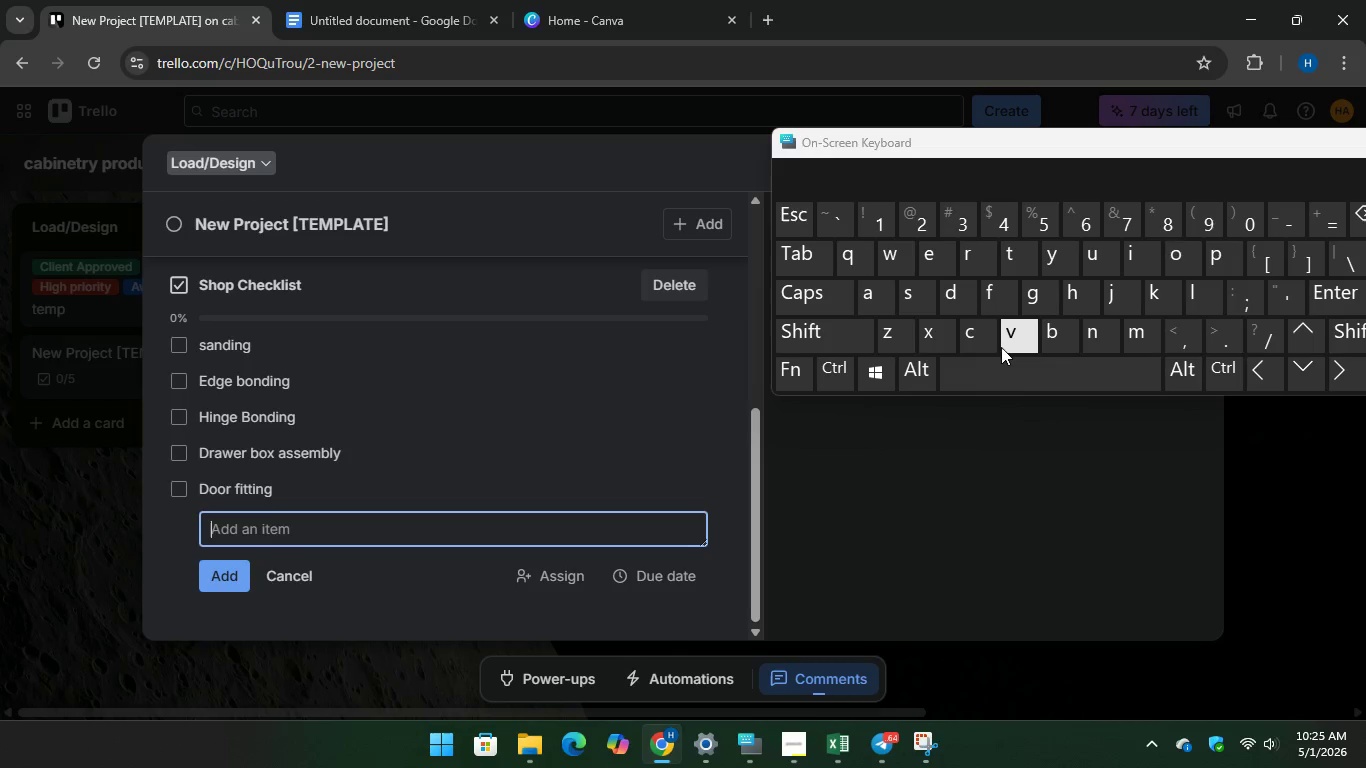 
wait(9.37)
 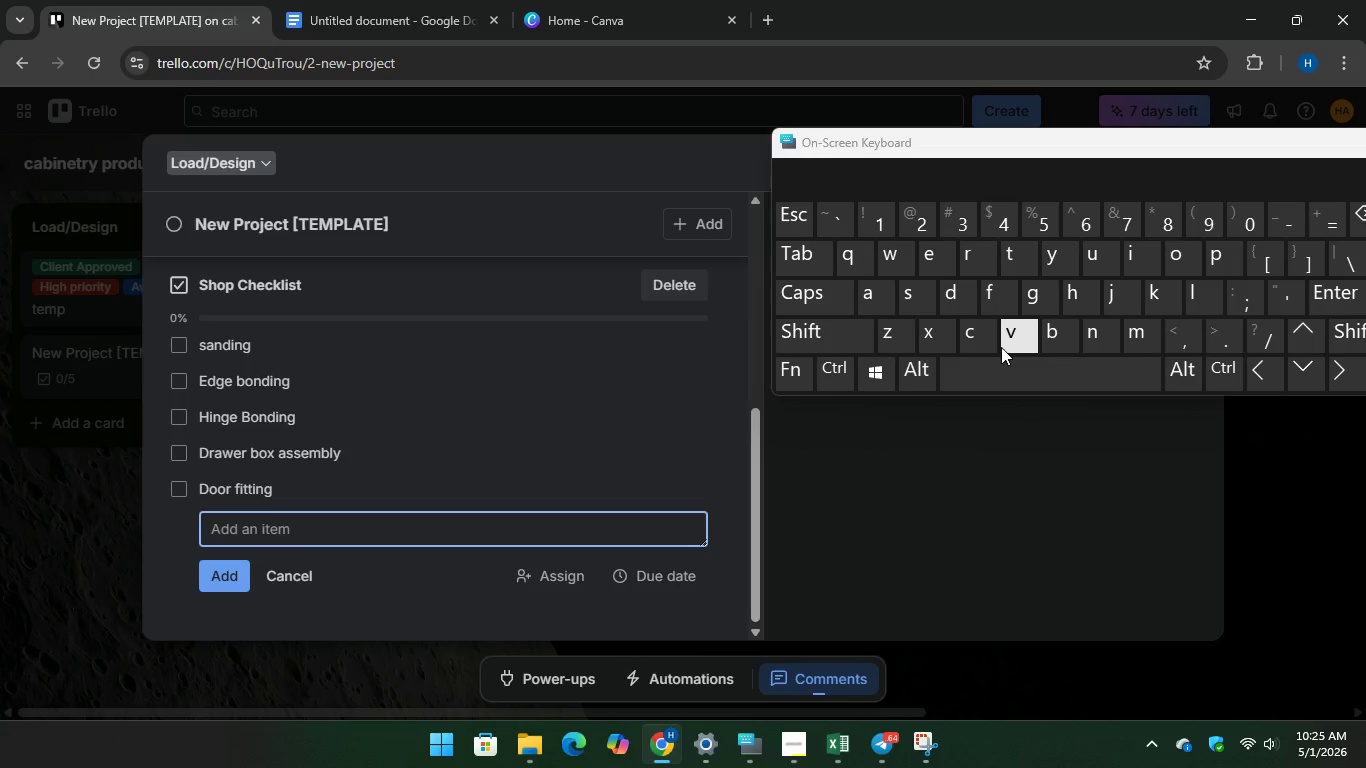 
type(Final sand)
 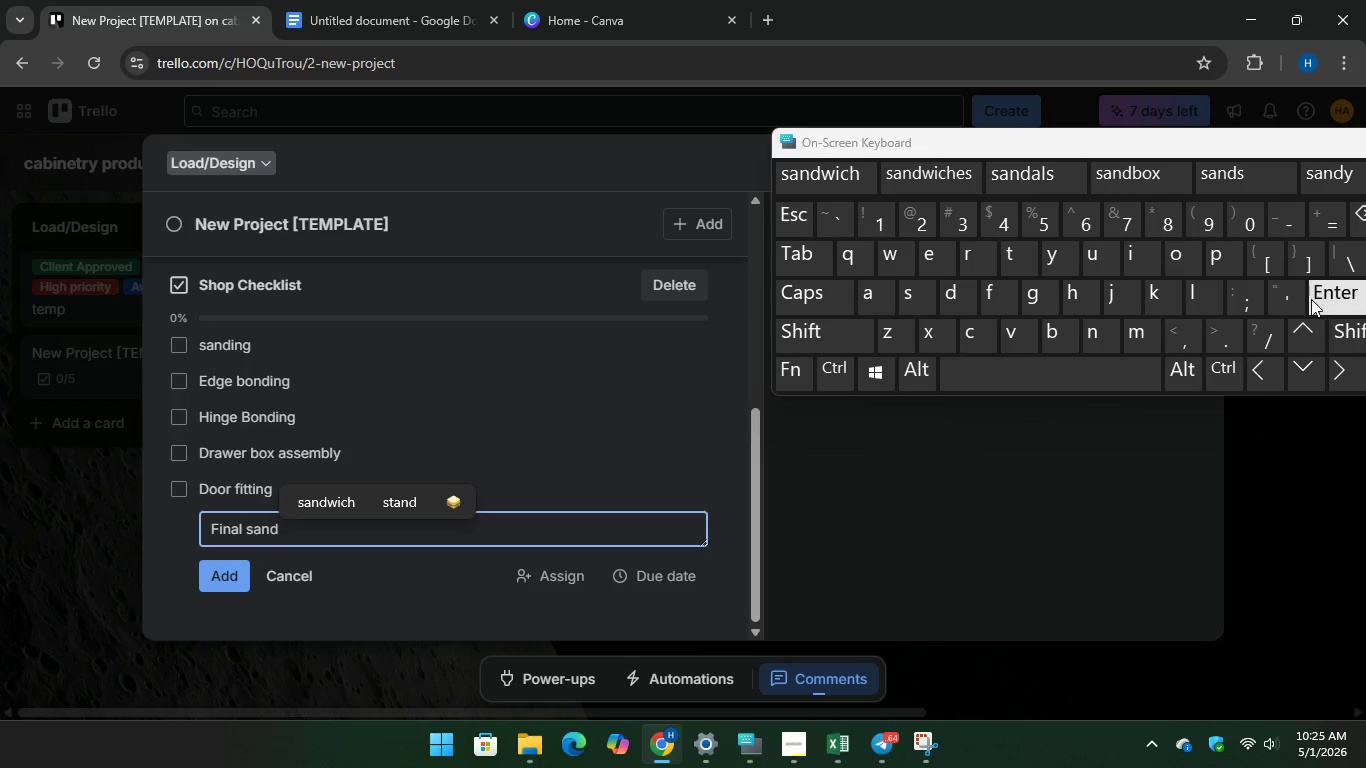 
key(Enter)
 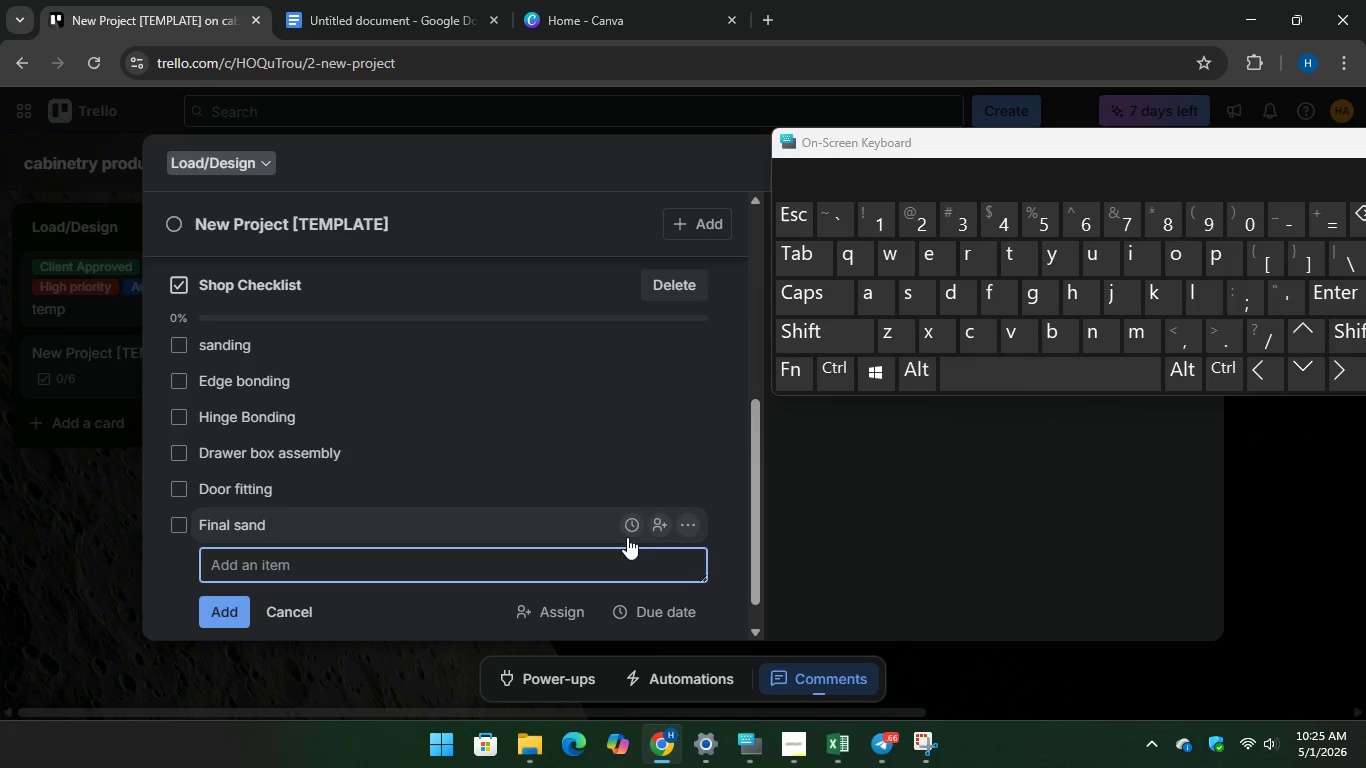 
wait(6.7)
 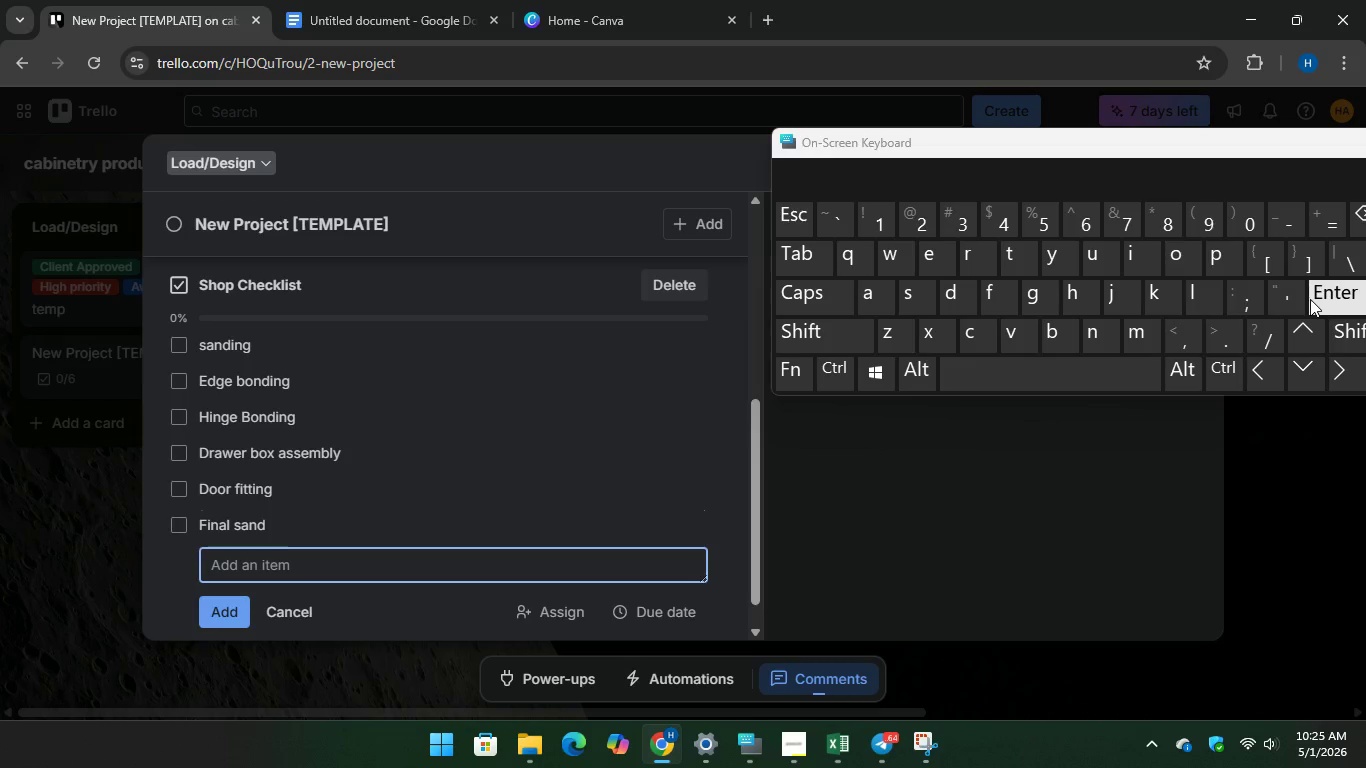 
left_click([427, 524])
 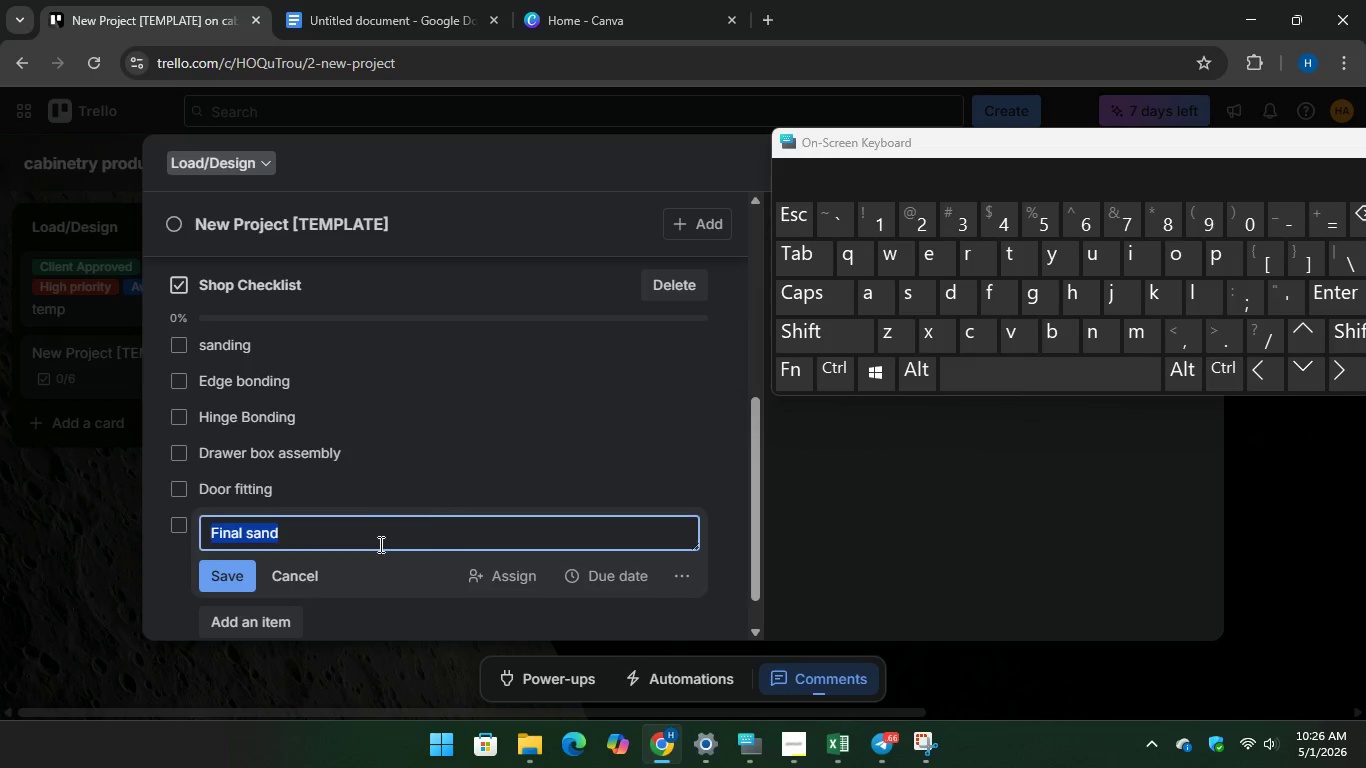 
left_click([367, 546])
 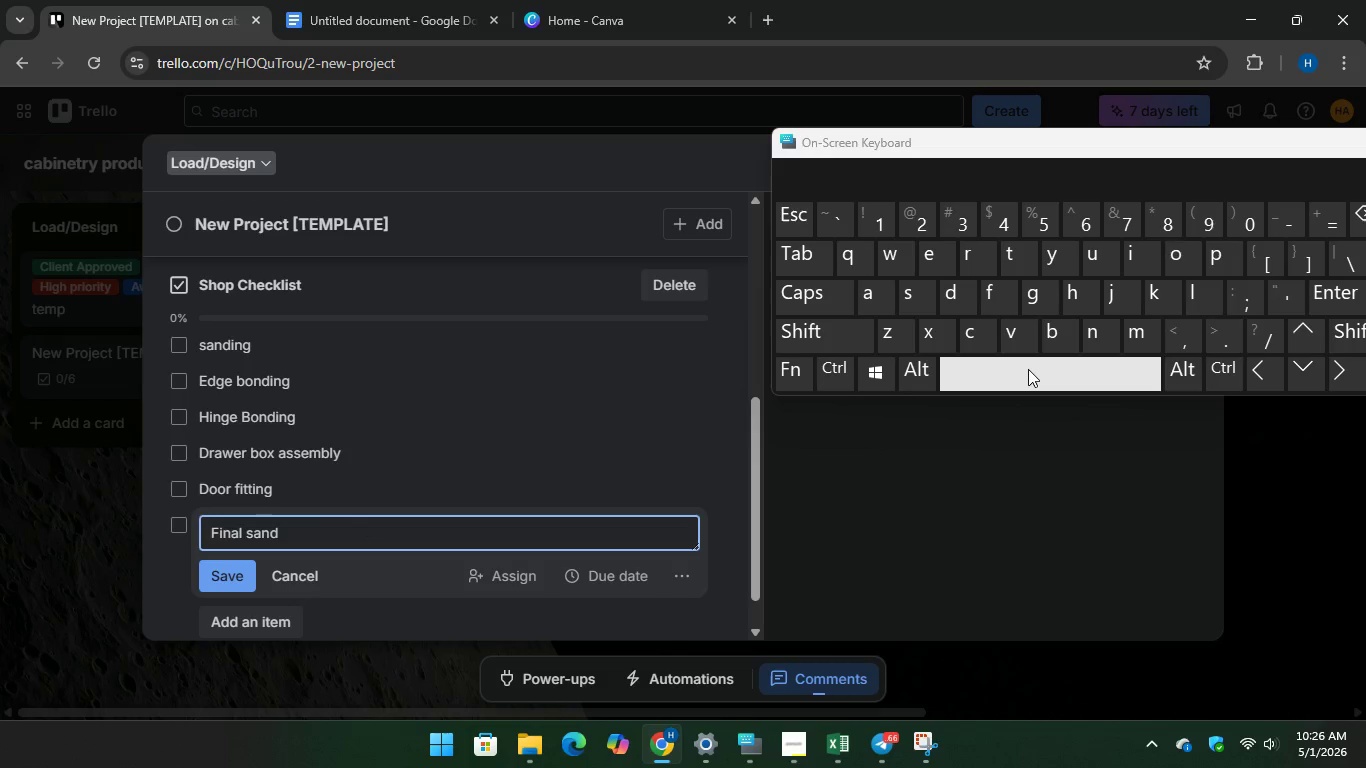 
key(Space)
 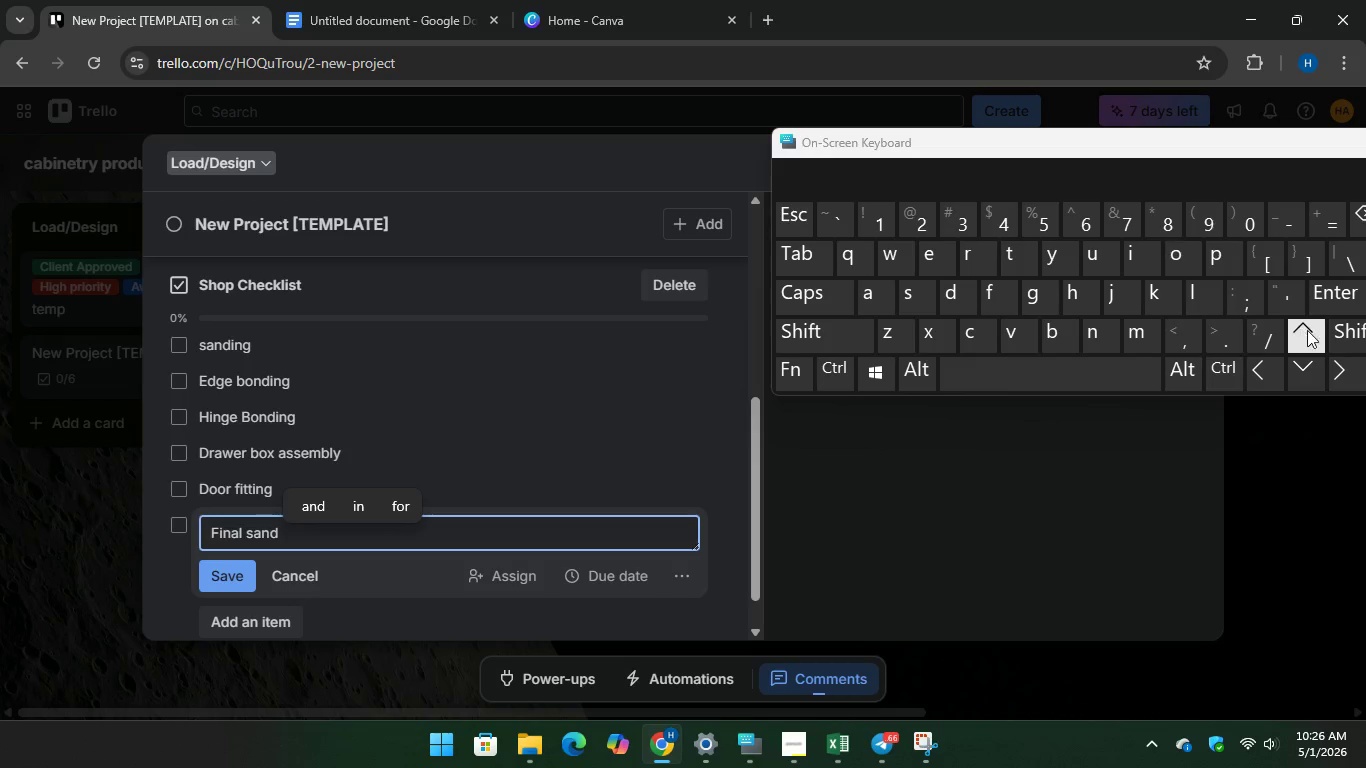 
type(& wipe)
 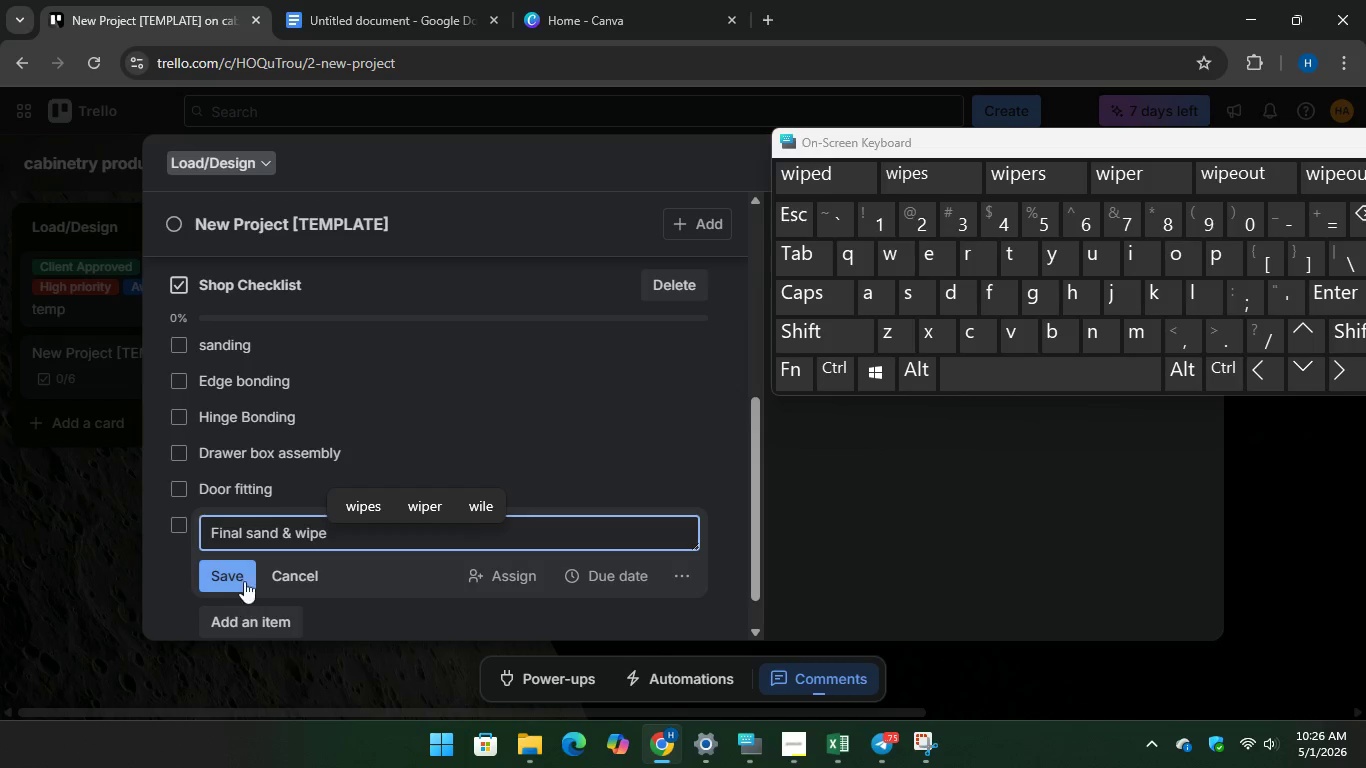 
left_click([228, 578])
 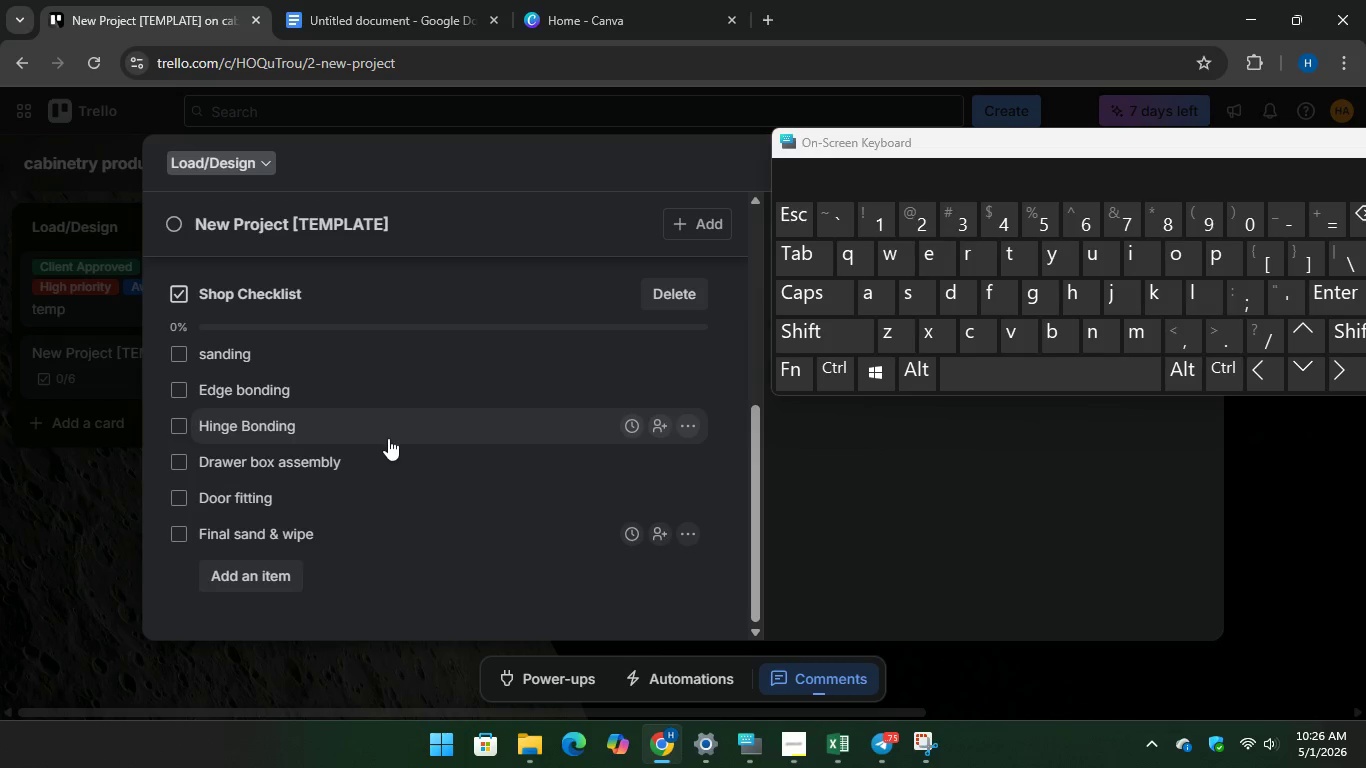 
scroll: coordinate [394, 440], scroll_direction: up, amount: 4.0
 